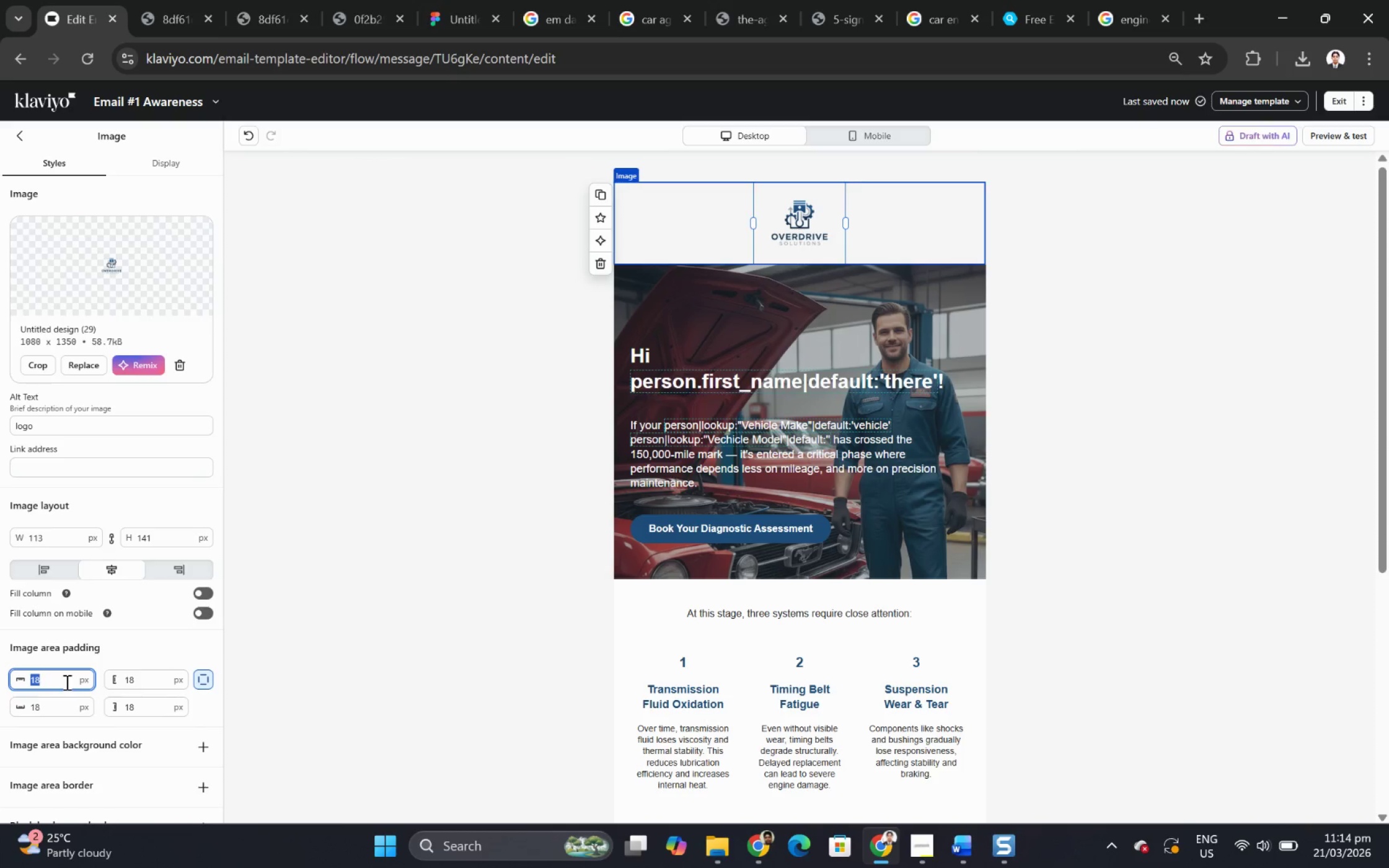 
key(Numpad0)
 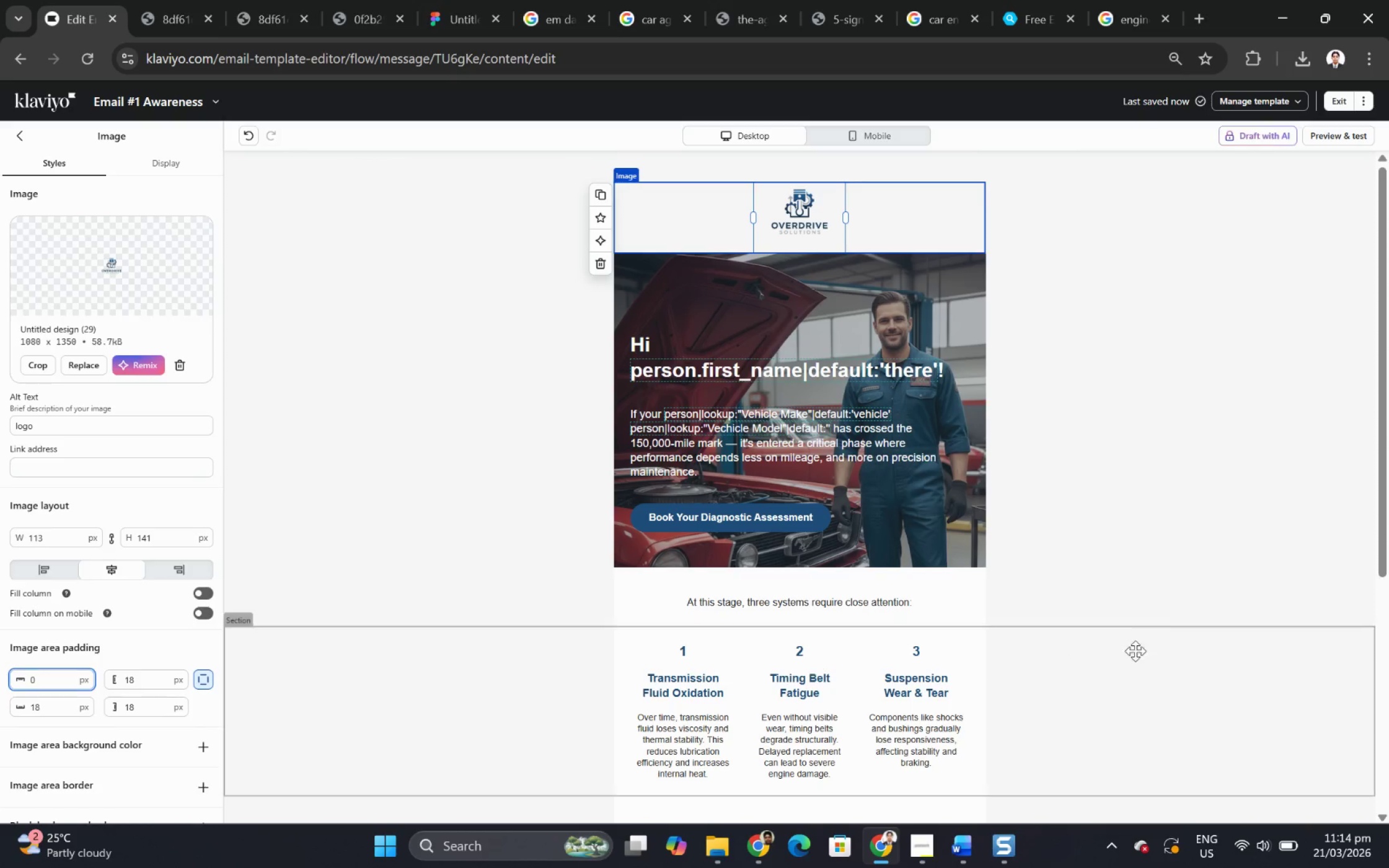 
left_click([1230, 612])
 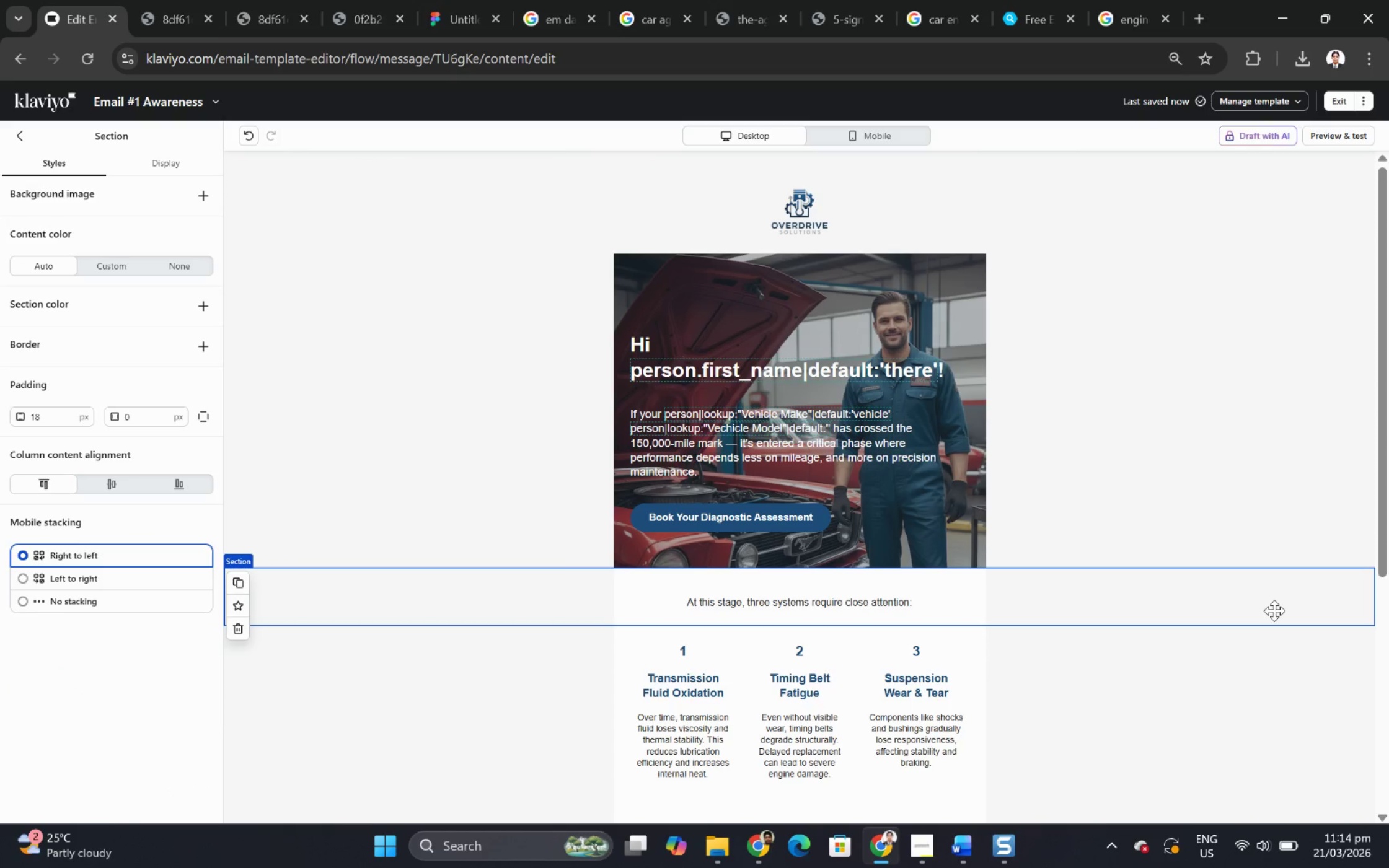 
scroll: coordinate [1274, 610], scroll_direction: down, amount: 5.0
 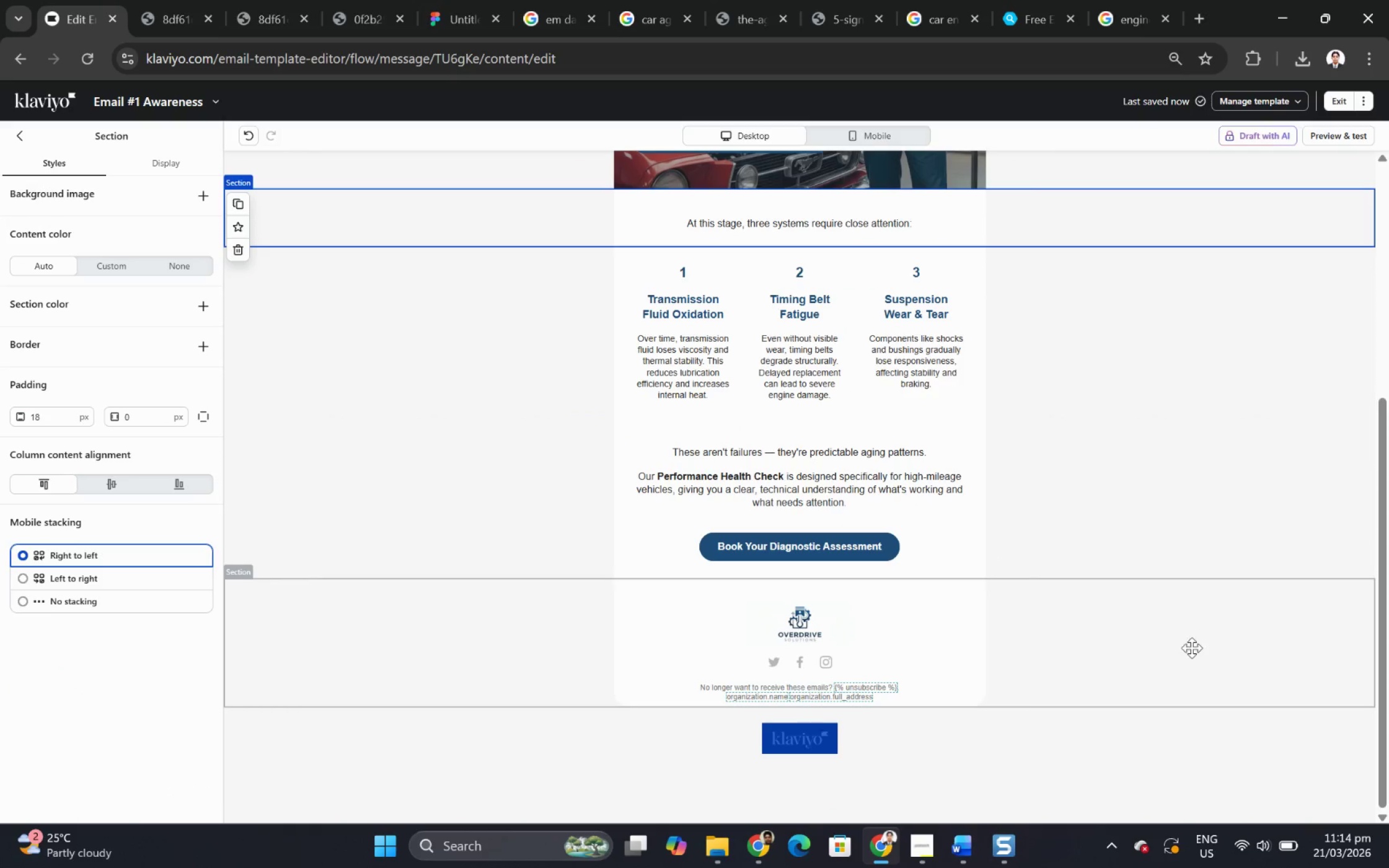 
left_click([1191, 649])
 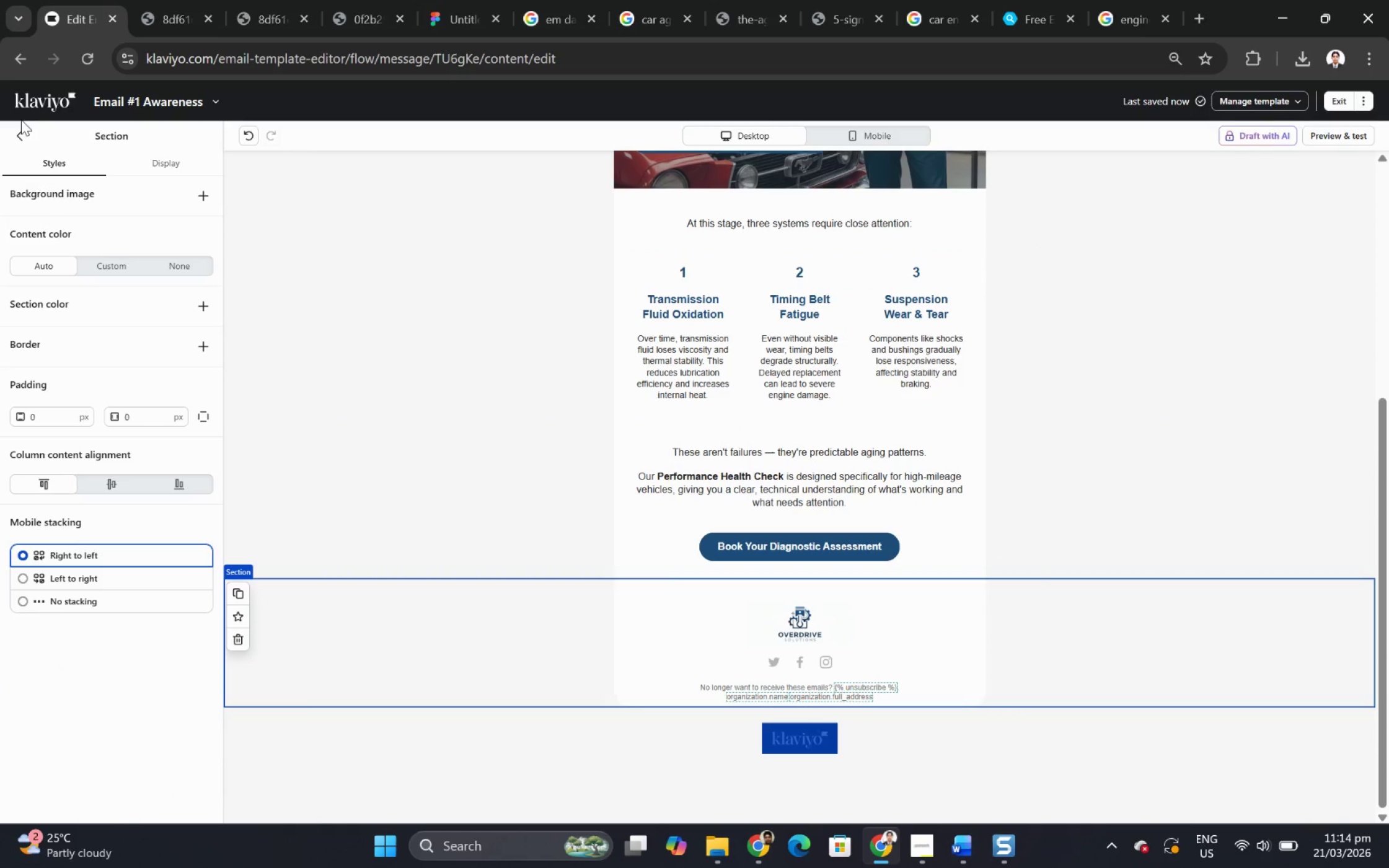 
left_click([26, 127])
 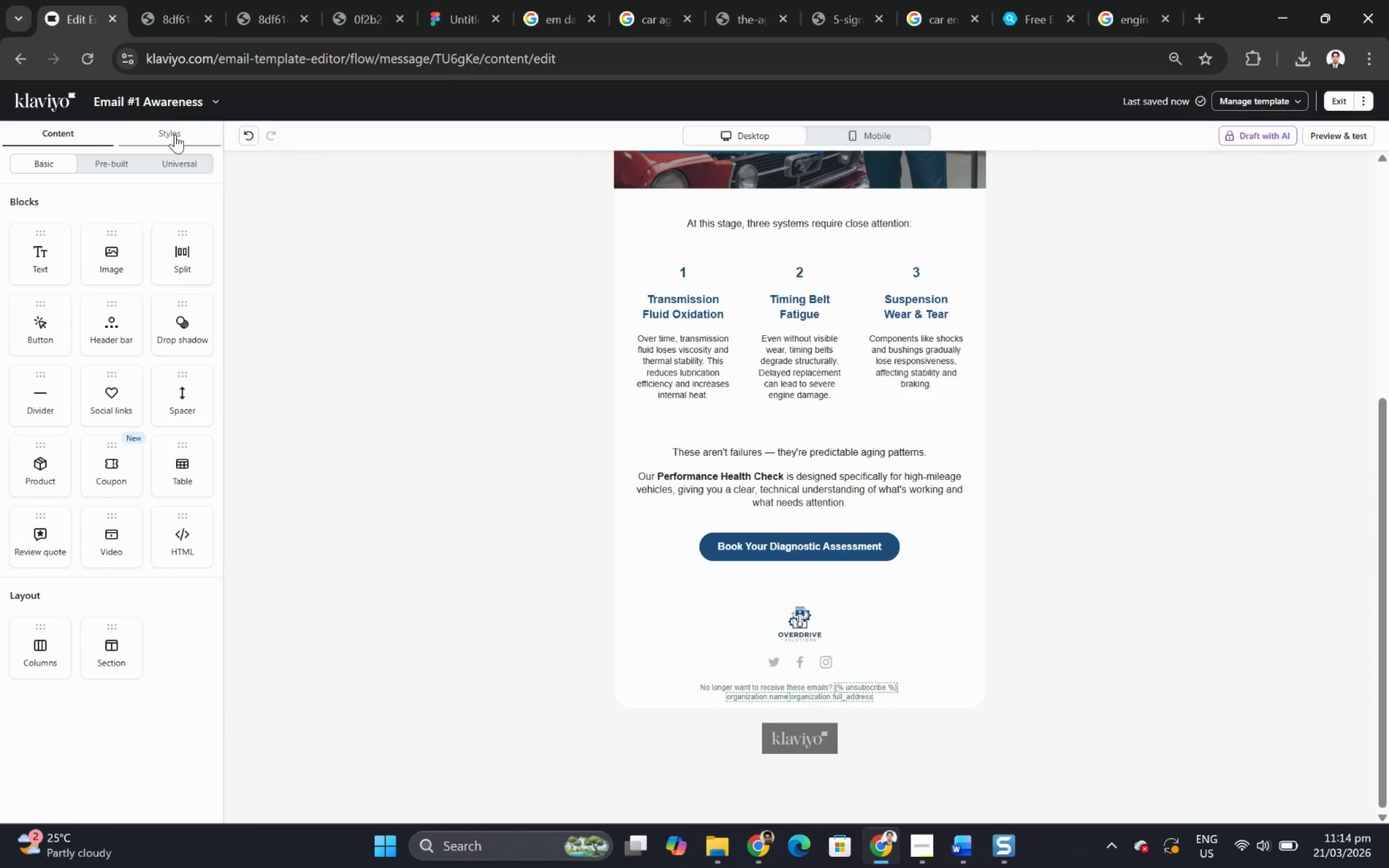 
left_click([175, 134])
 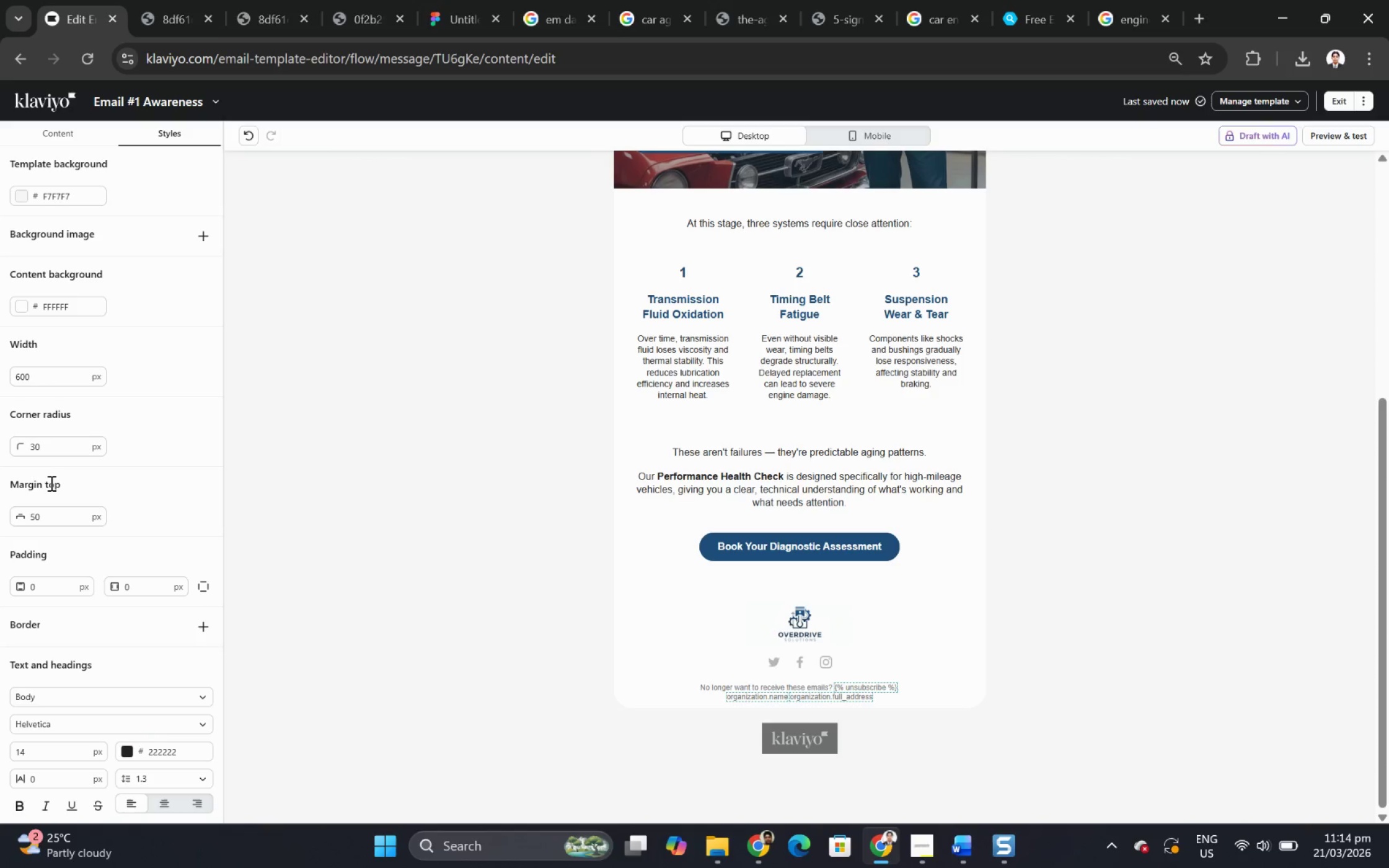 
left_click([56, 445])
 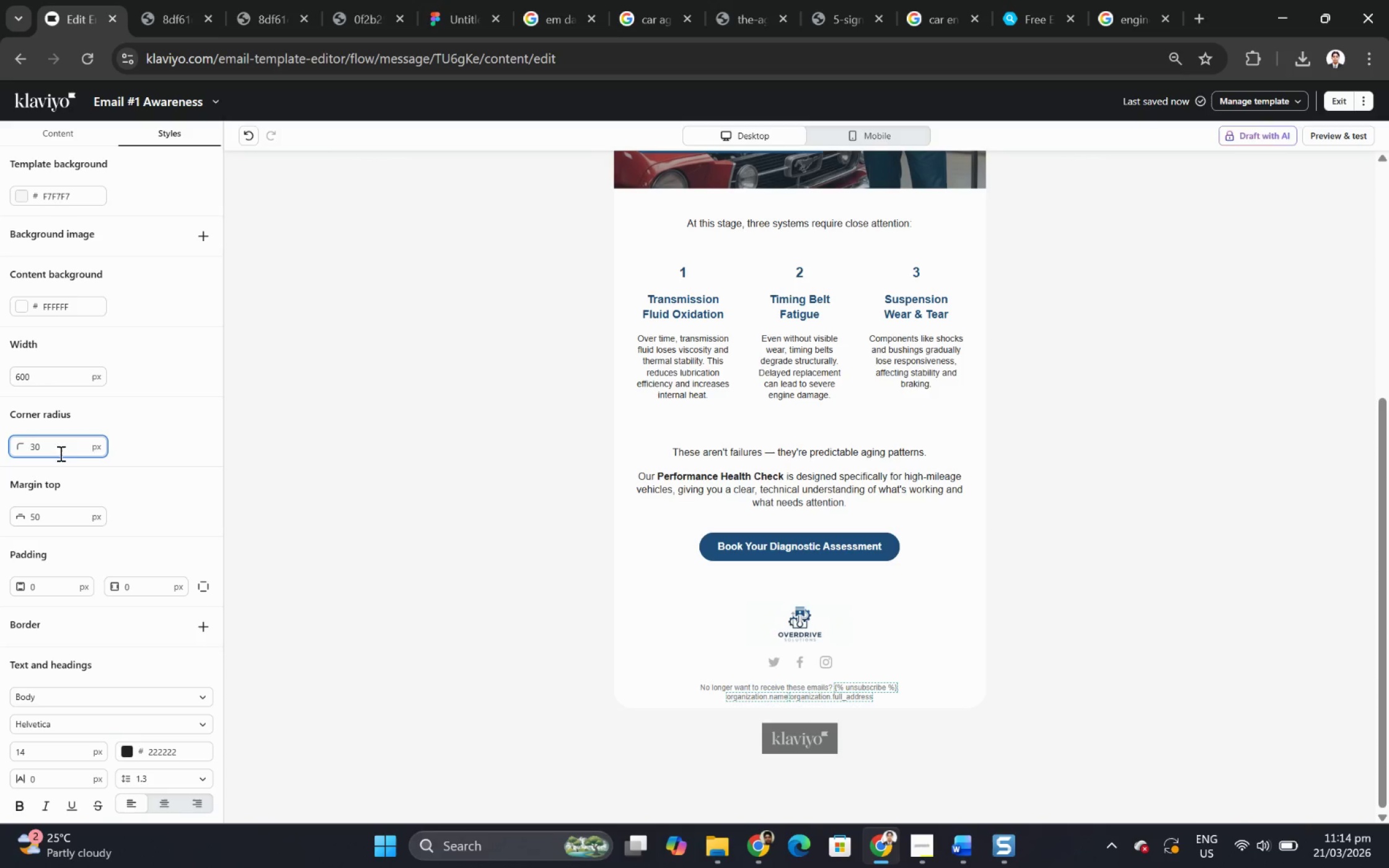 
double_click([60, 449])
 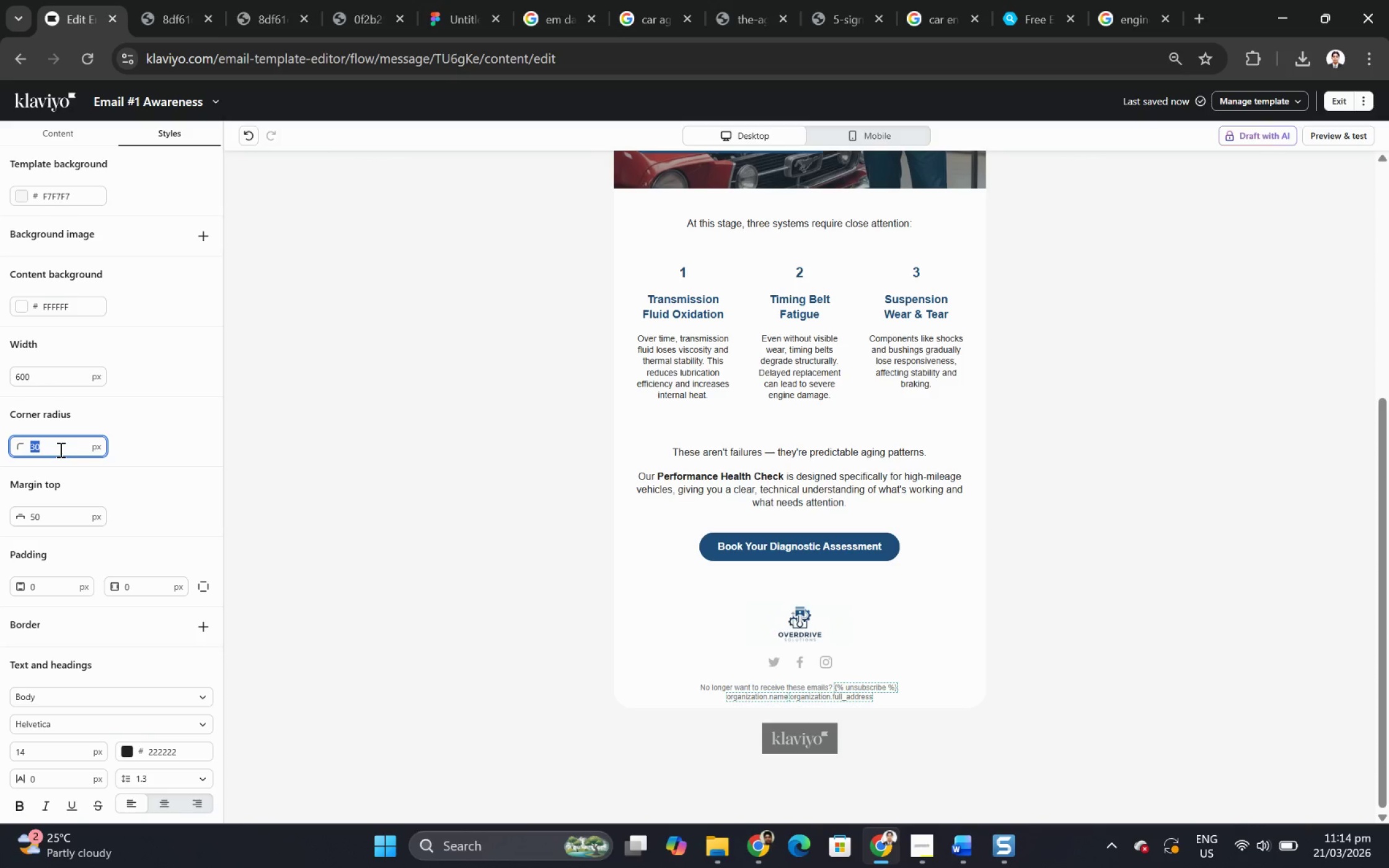 
key(Numpad0)
 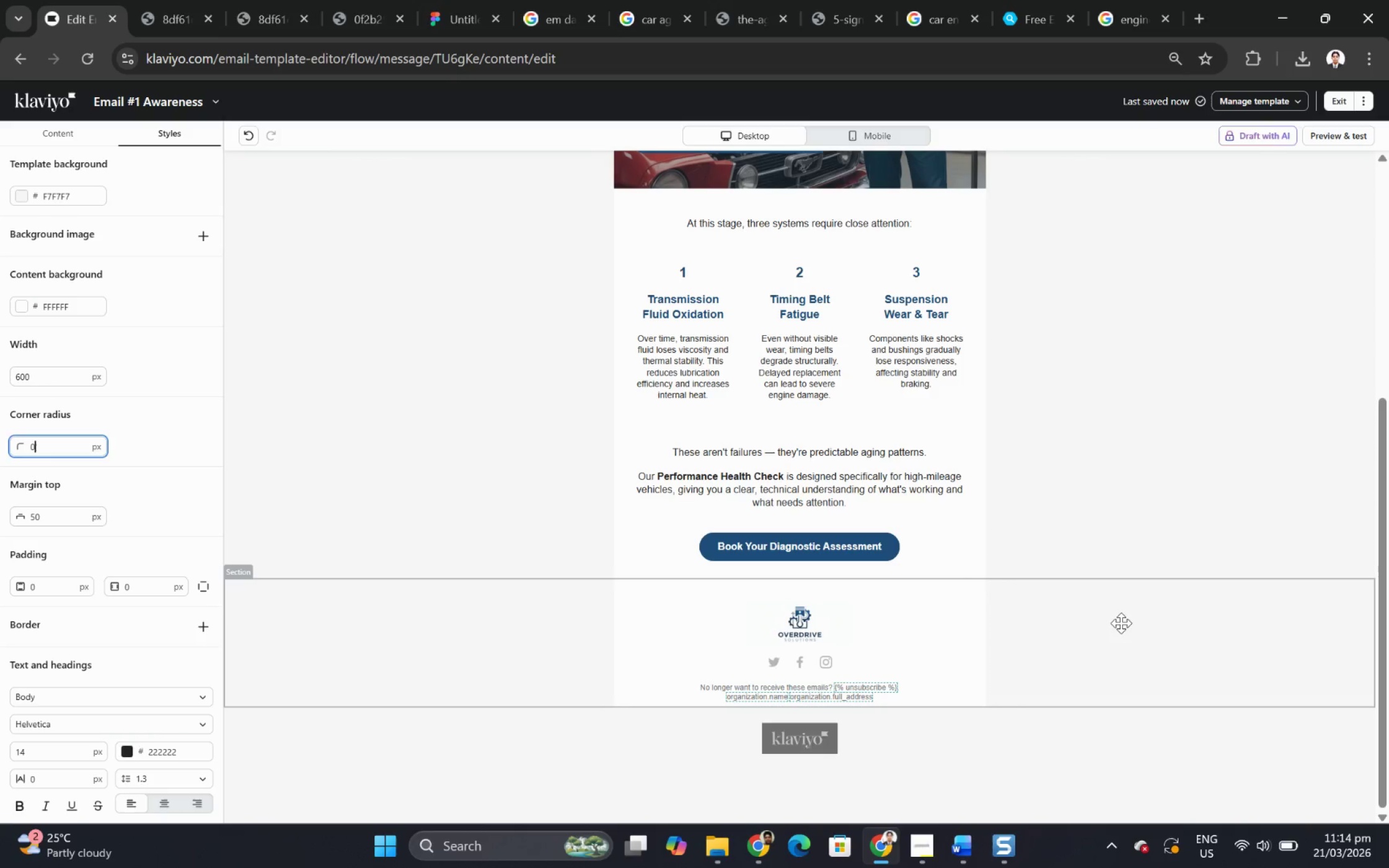 
double_click([1202, 732])
 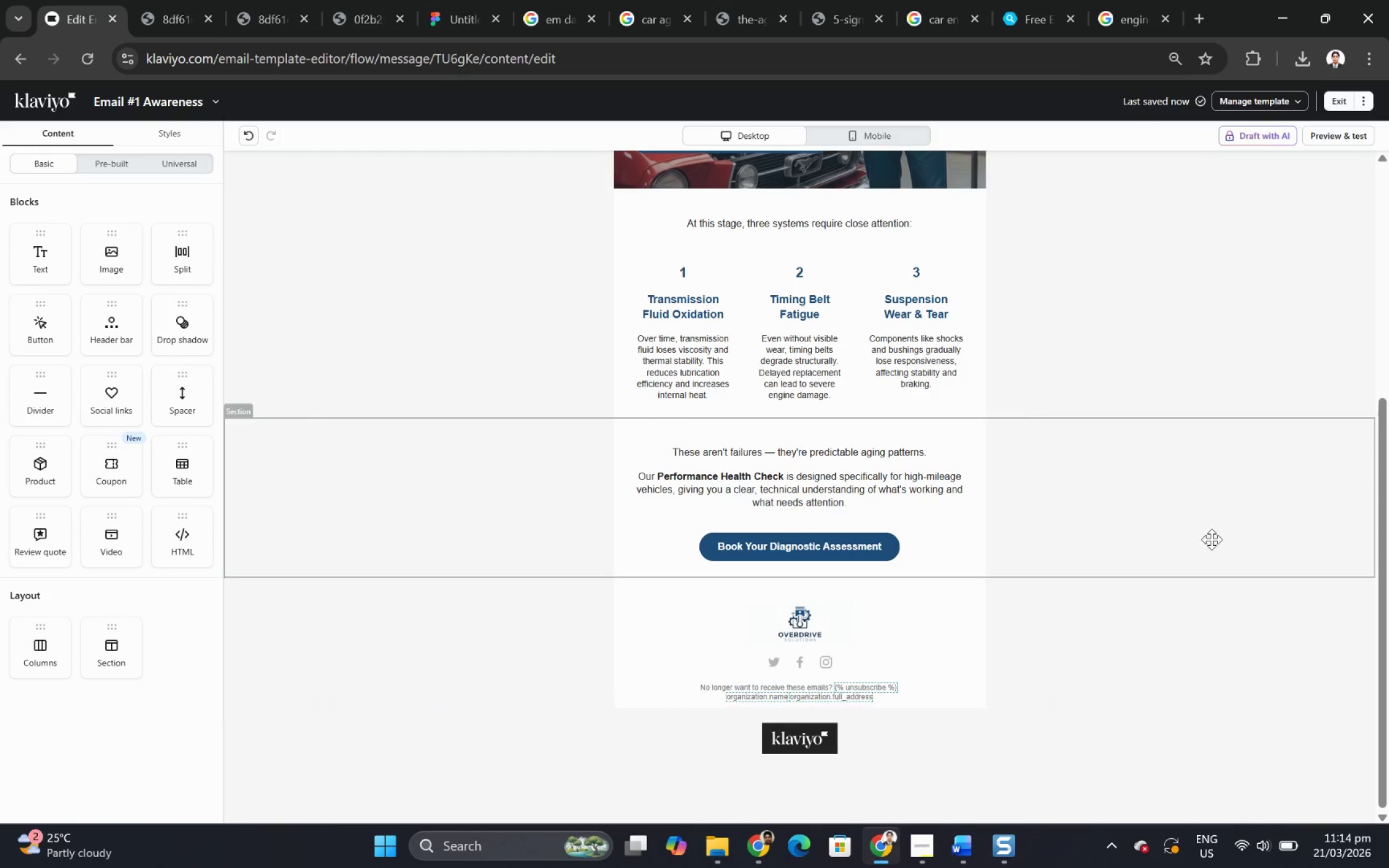 
scroll: coordinate [1223, 502], scroll_direction: up, amount: 5.0
 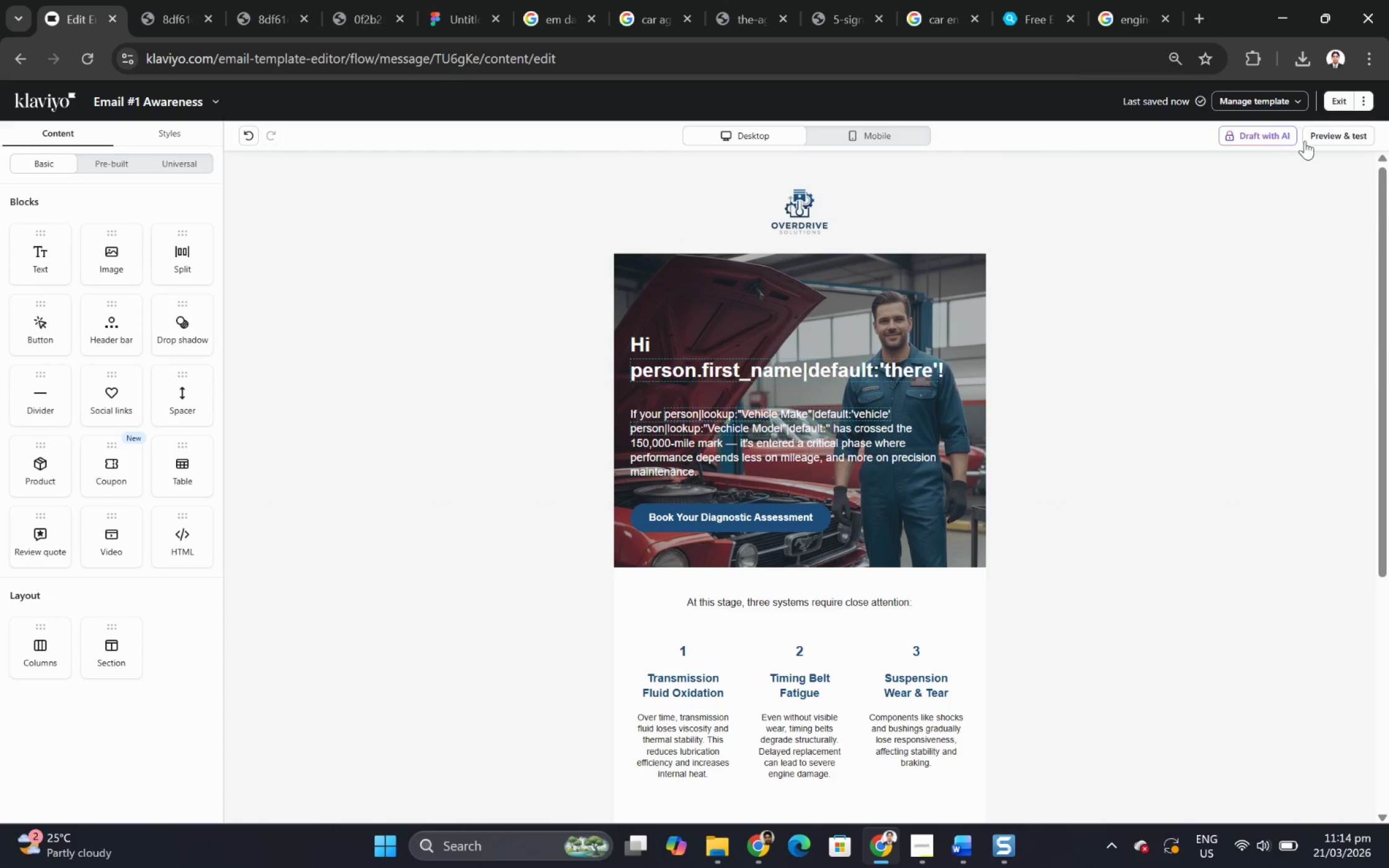 
left_click([1323, 135])
 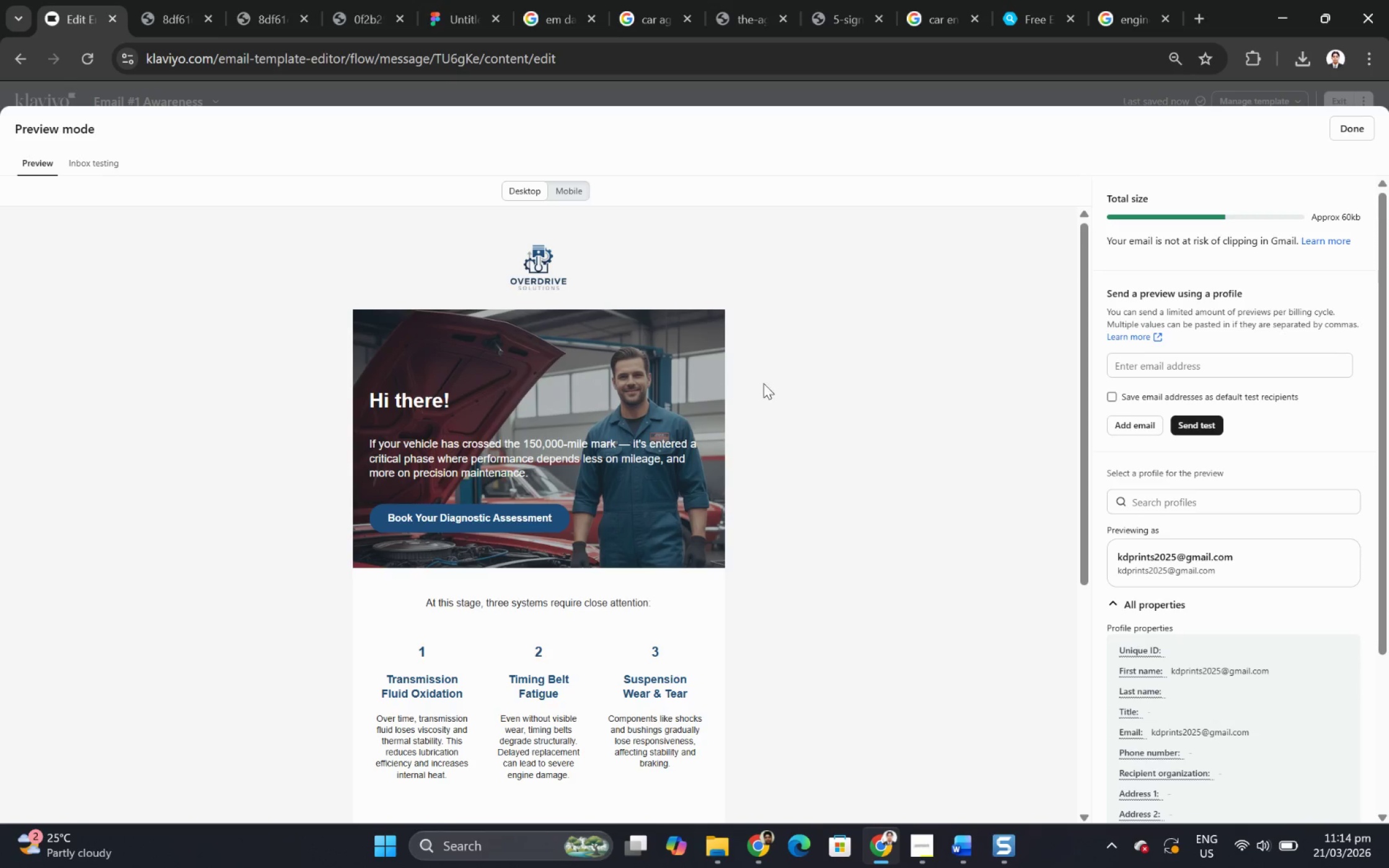 
scroll: coordinate [940, 401], scroll_direction: none, amount: 0.0
 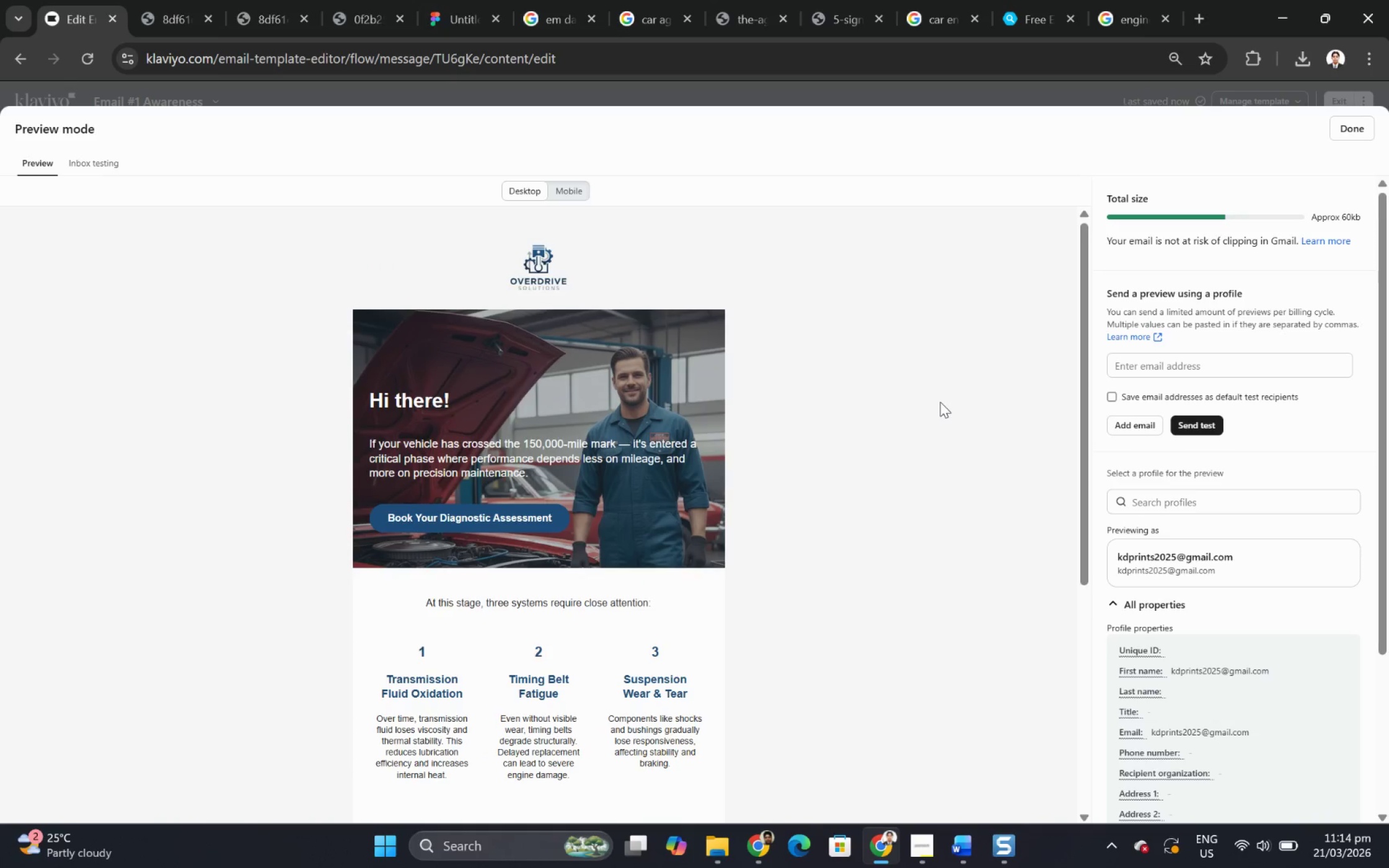 
scroll: coordinate [940, 401], scroll_direction: down, amount: 5.0
 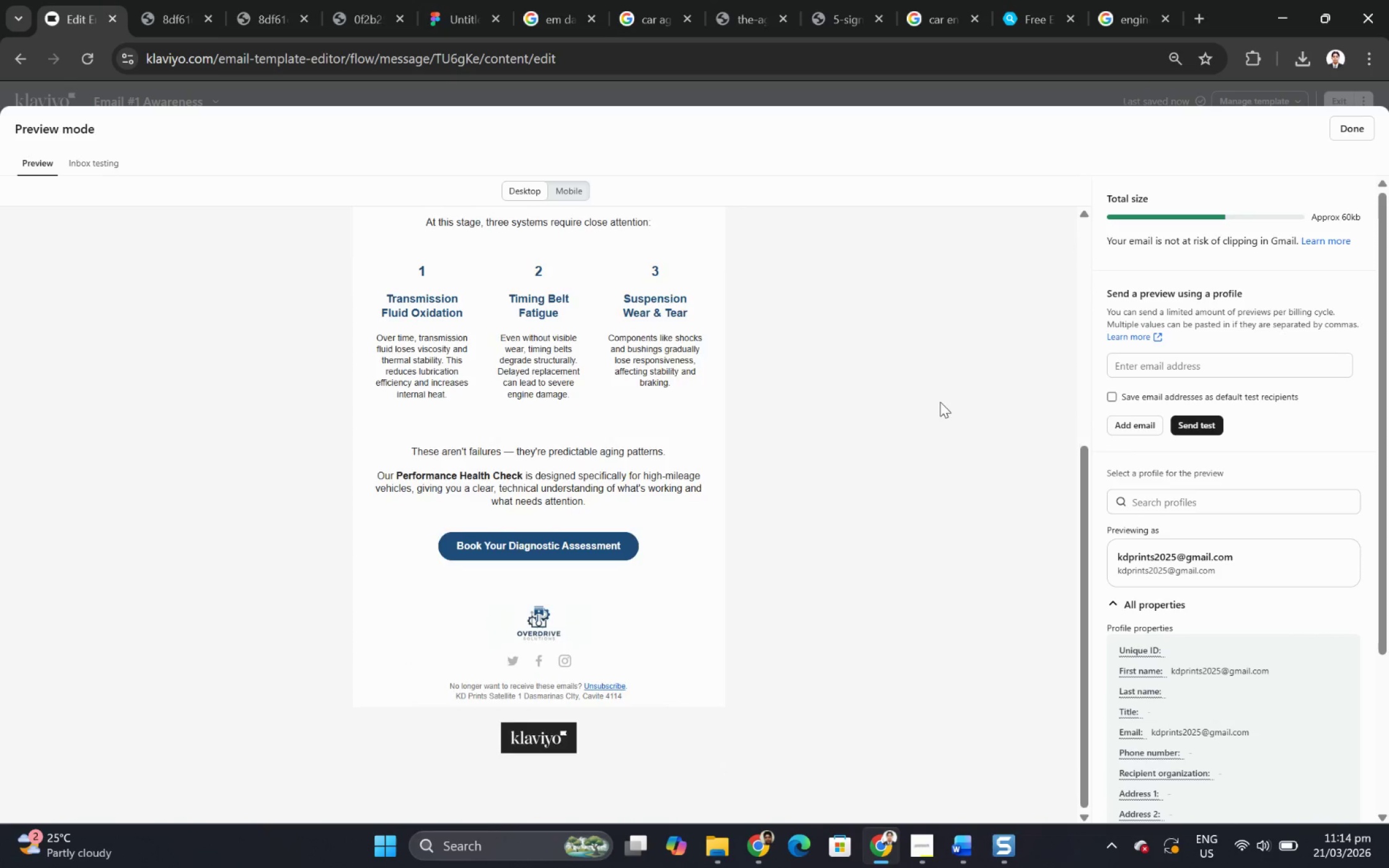 
scroll: coordinate [940, 401], scroll_direction: up, amount: 4.0
 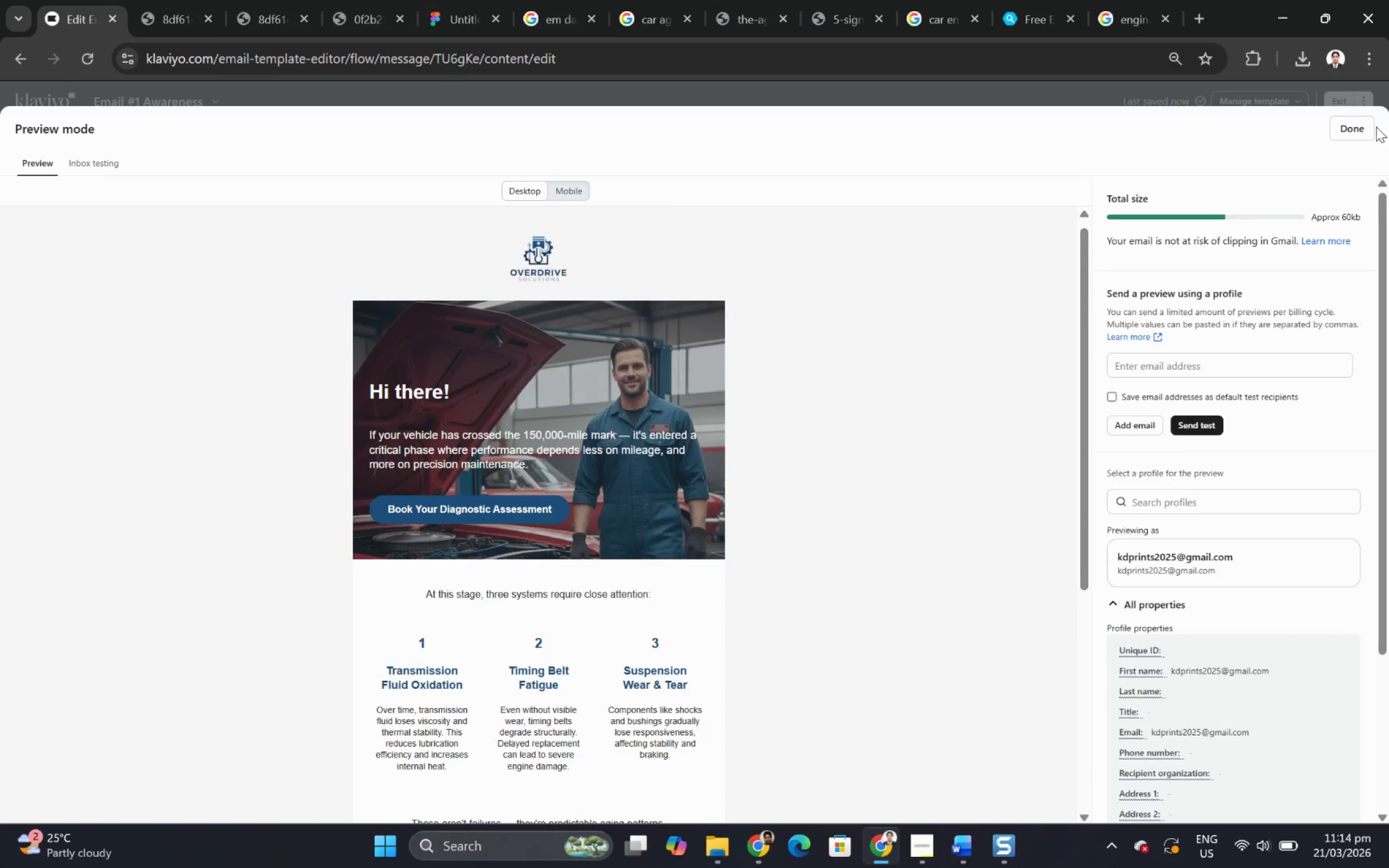 
left_click([1374, 126])
 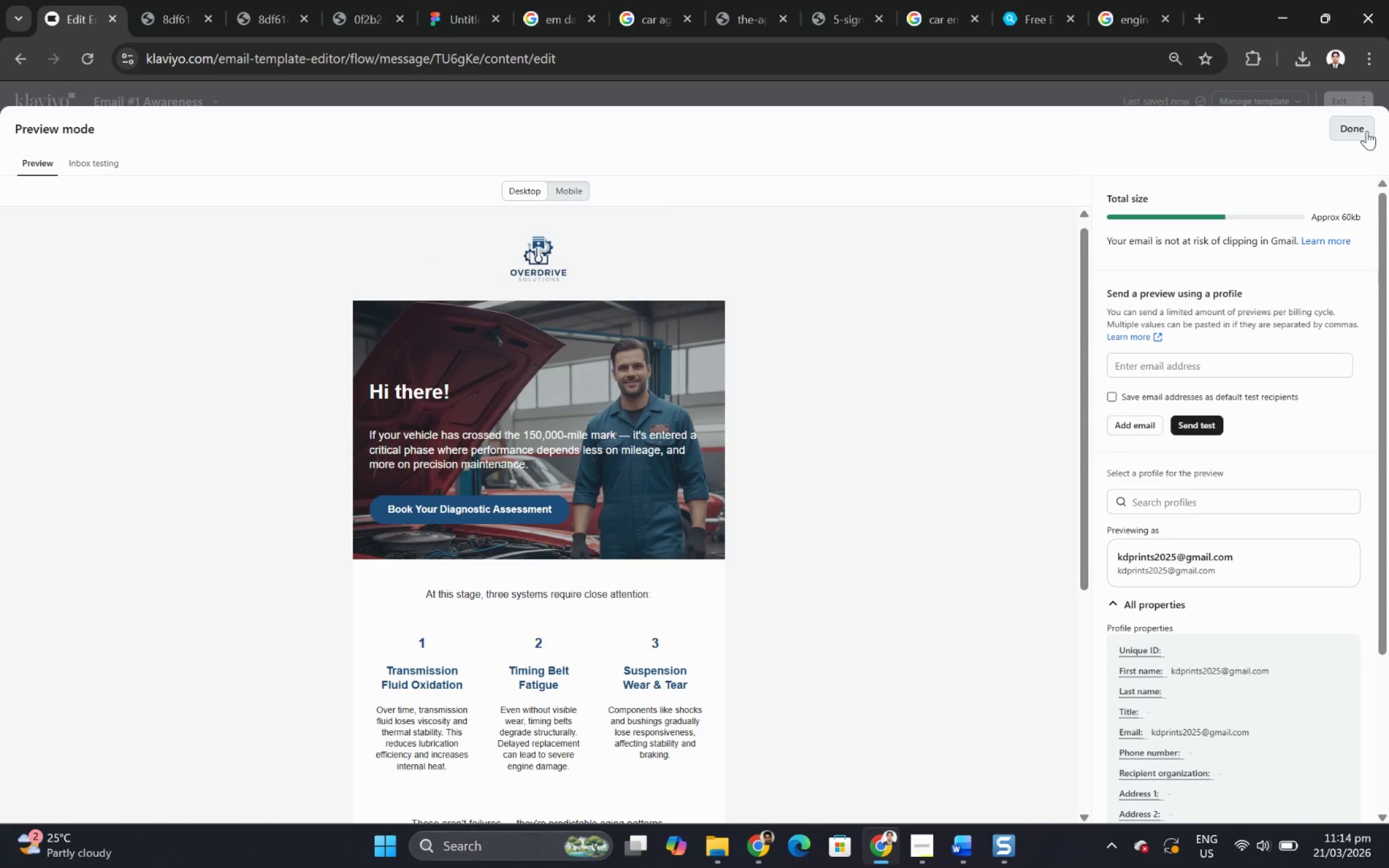 
left_click([1366, 131])
 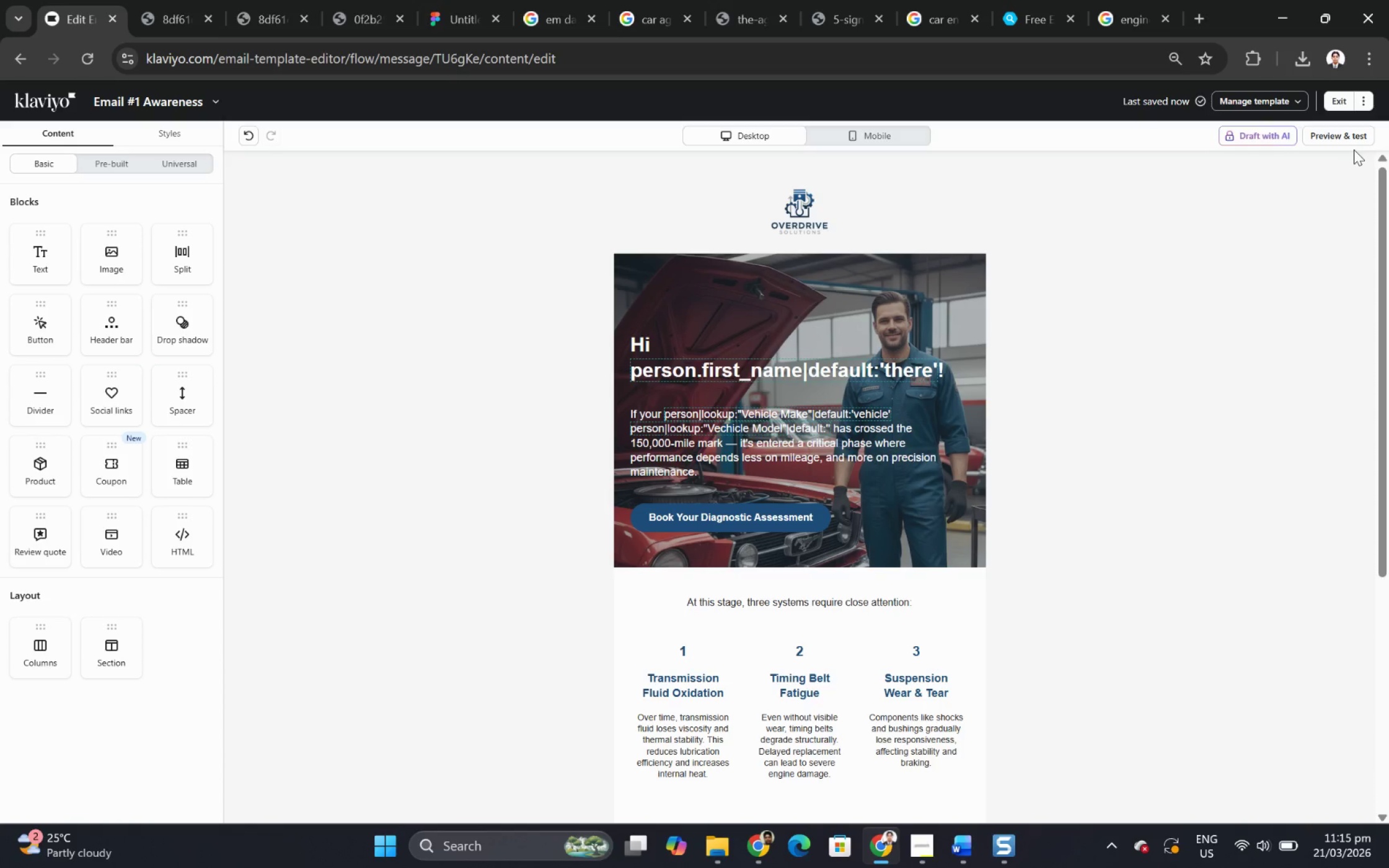 
wait(21.8)
 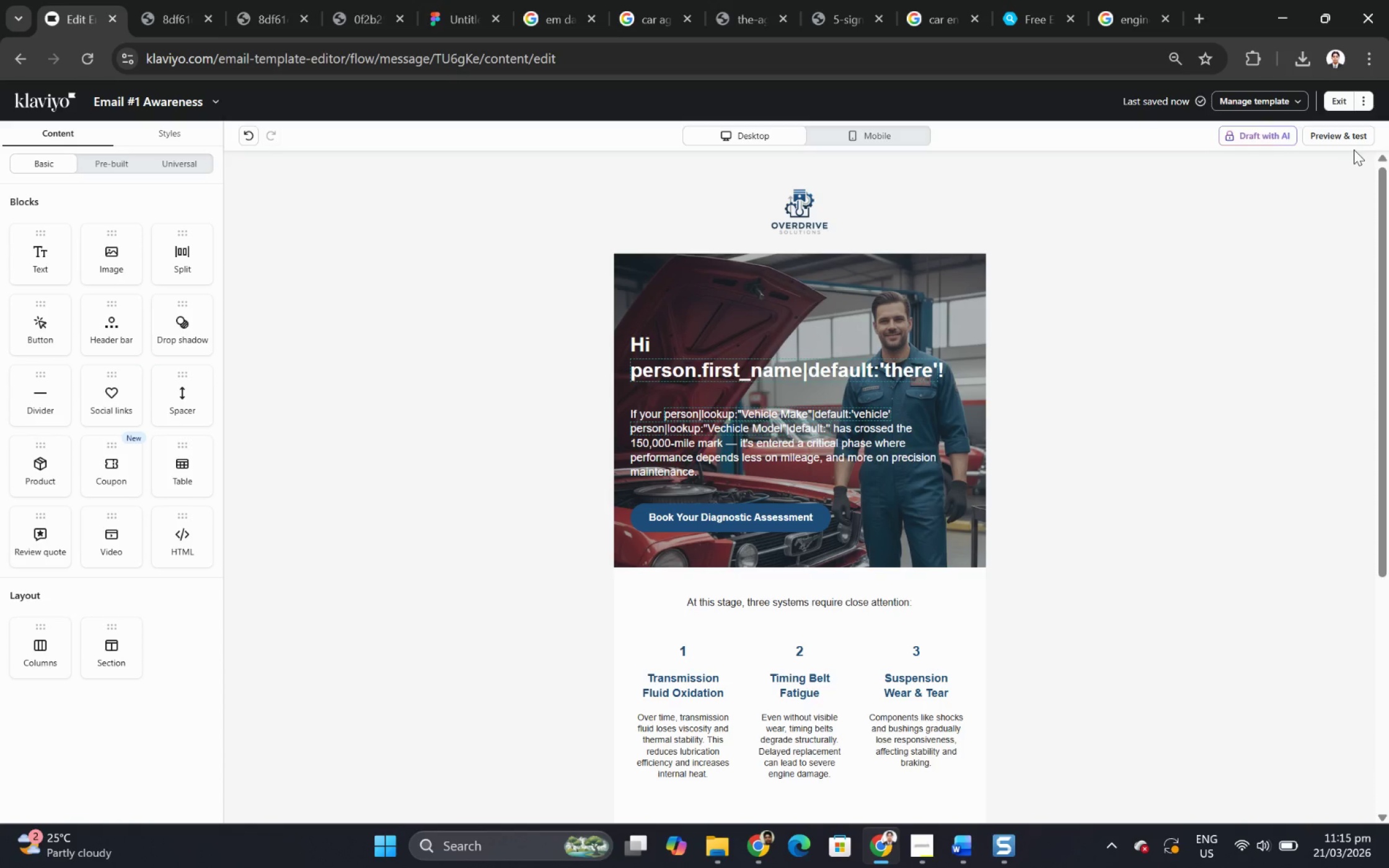 
left_click([1341, 100])
 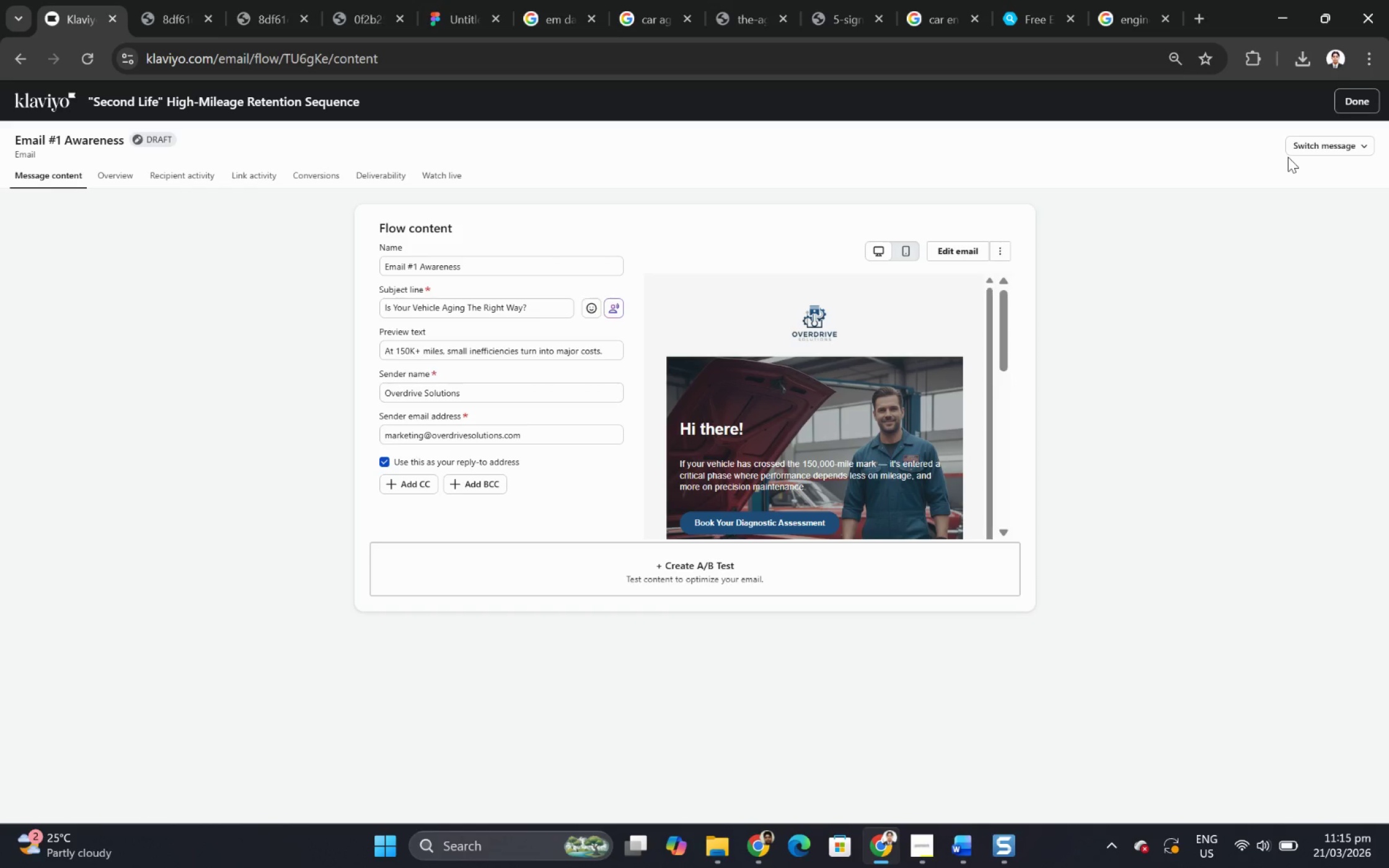 
wait(19.42)
 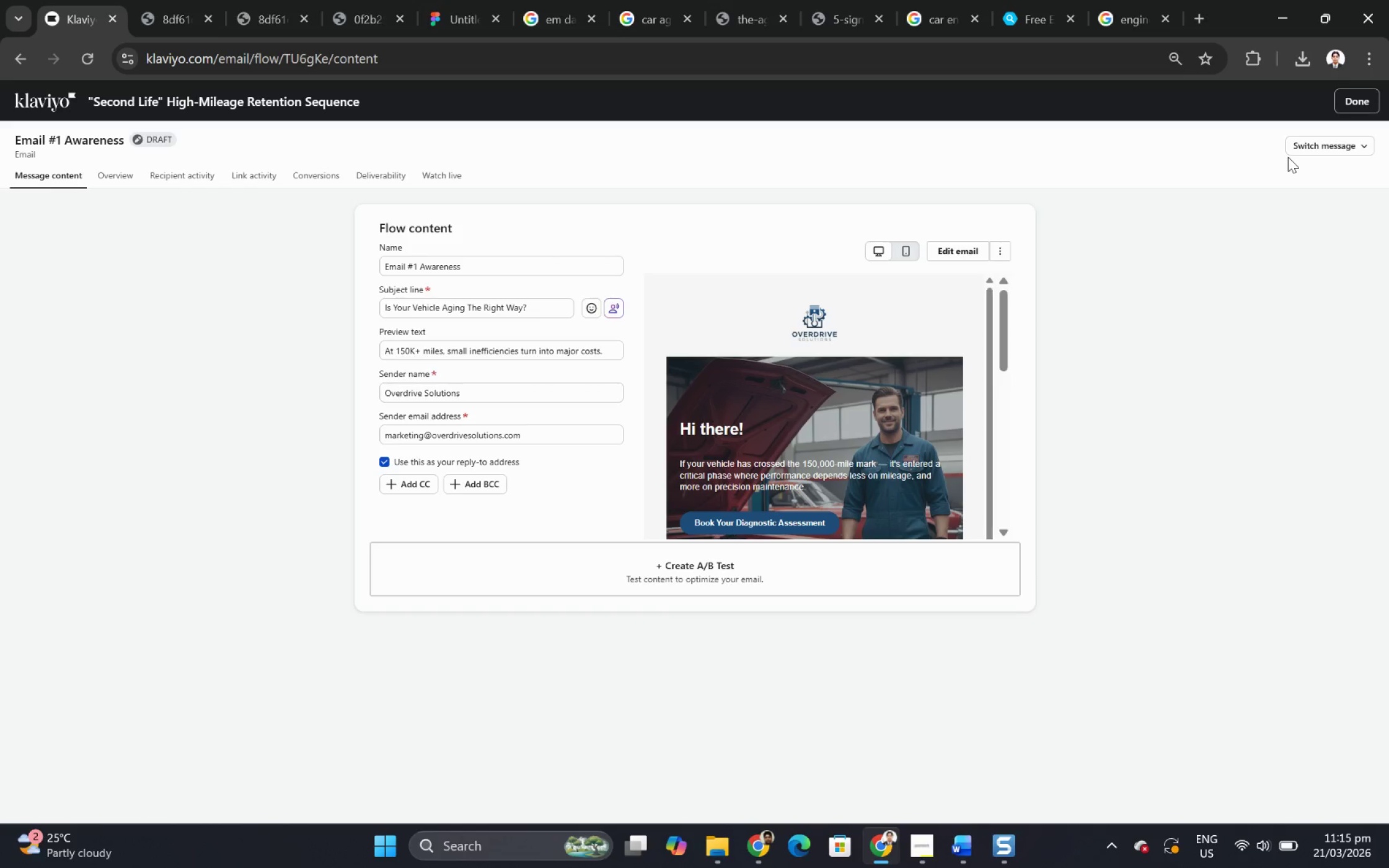 
scroll: coordinate [792, 289], scroll_direction: down, amount: 1.0
 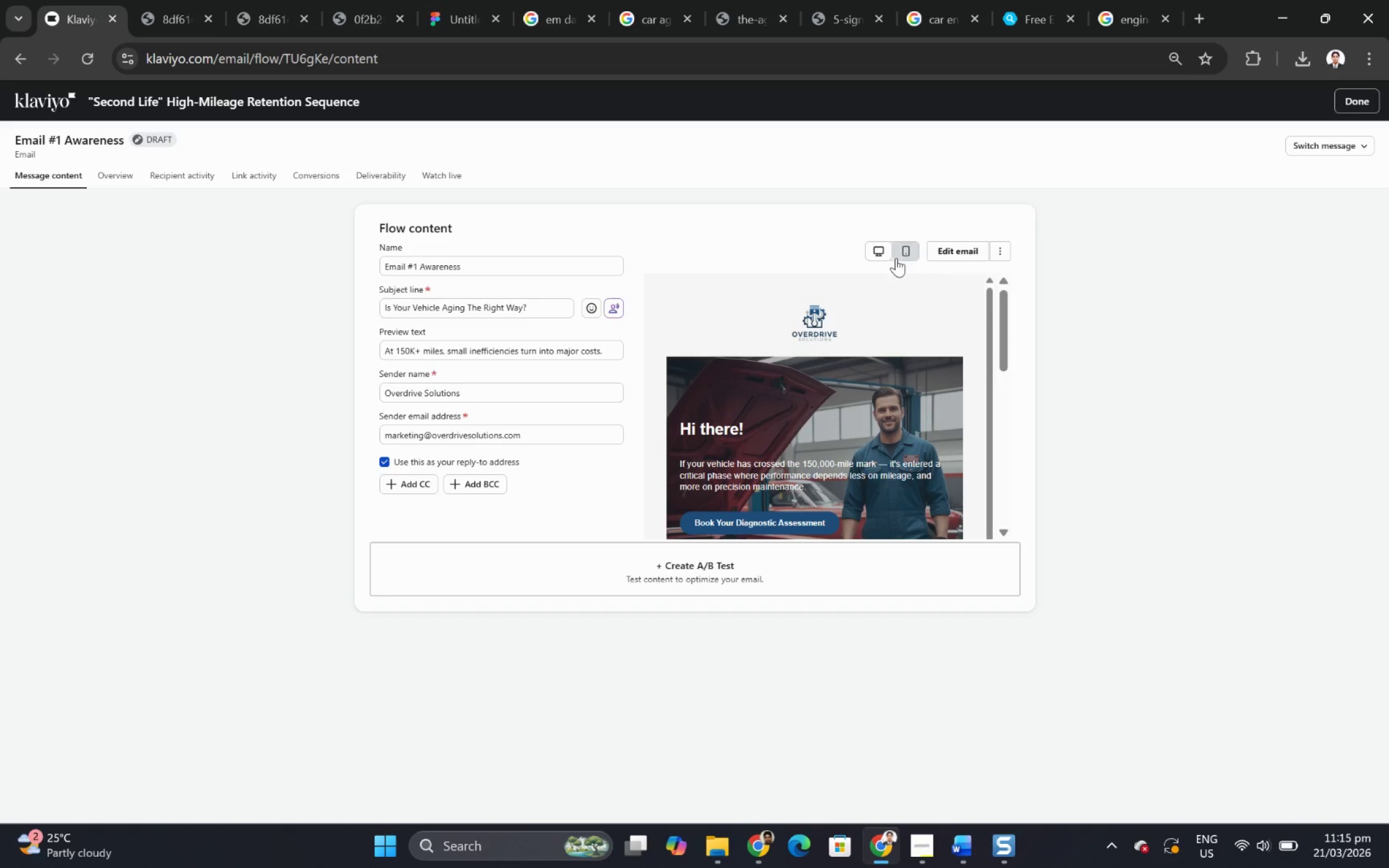 
left_click([904, 252])
 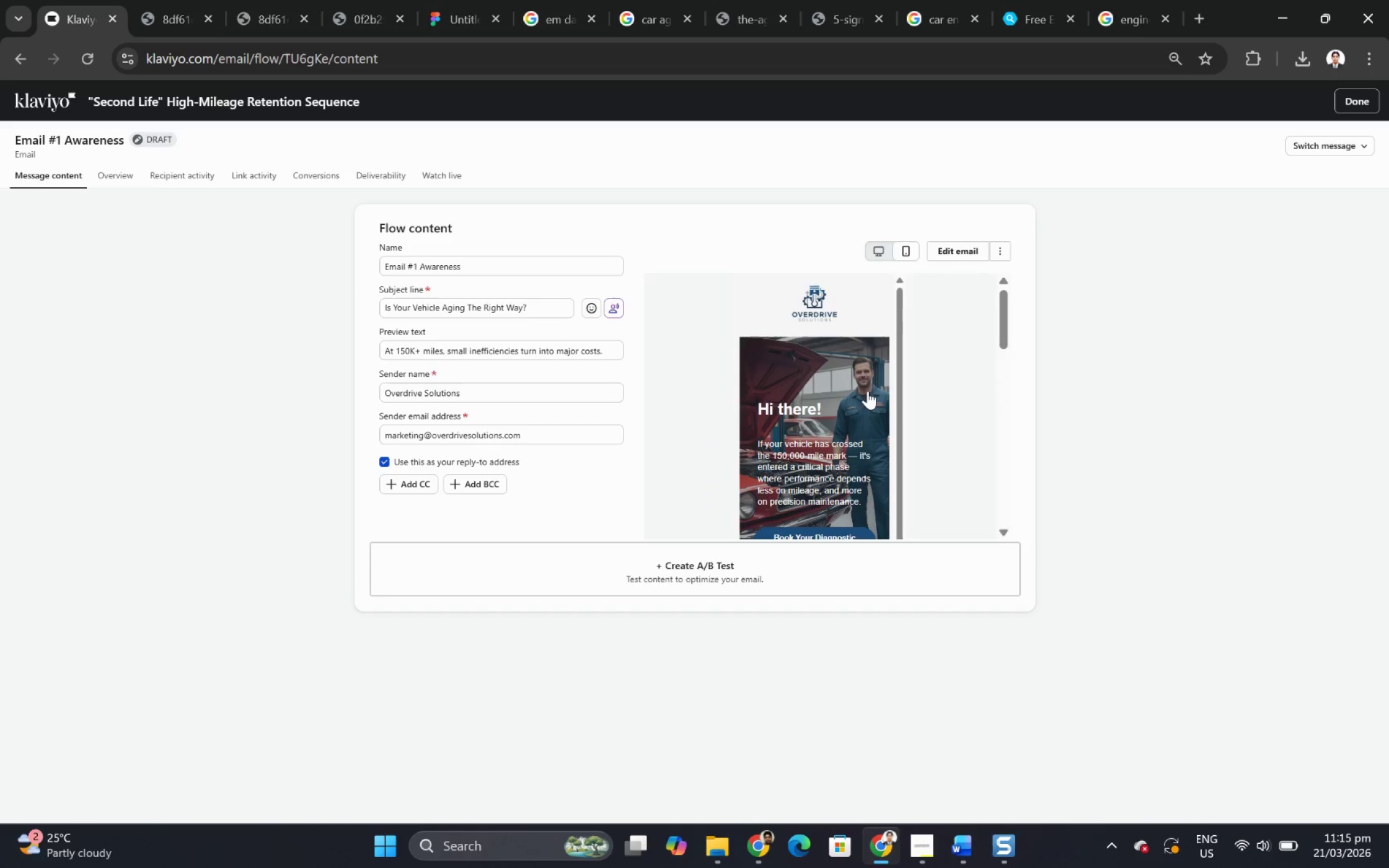 
scroll: coordinate [855, 402], scroll_direction: down, amount: 6.0
 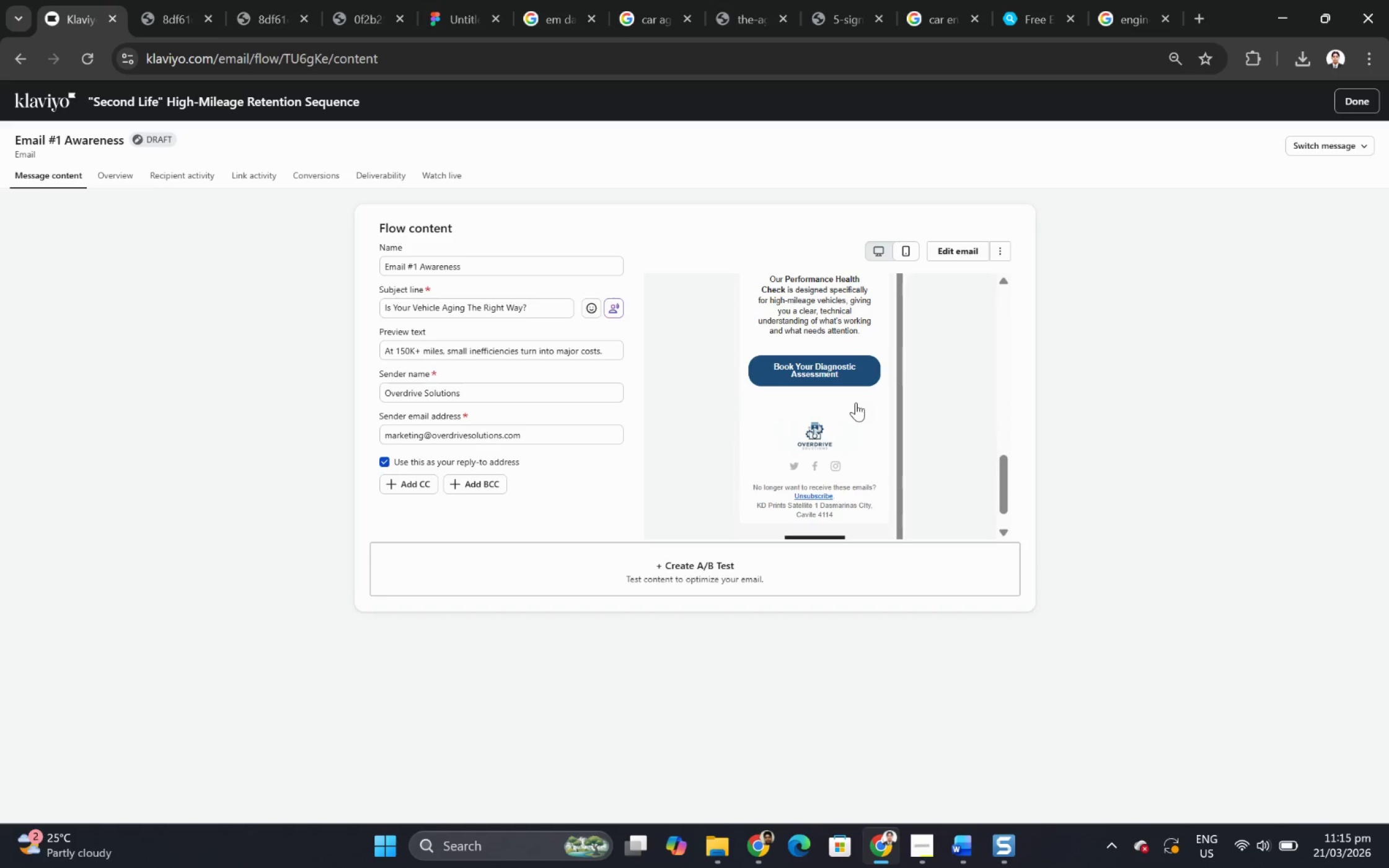 
scroll: coordinate [855, 402], scroll_direction: up, amount: 2.0
 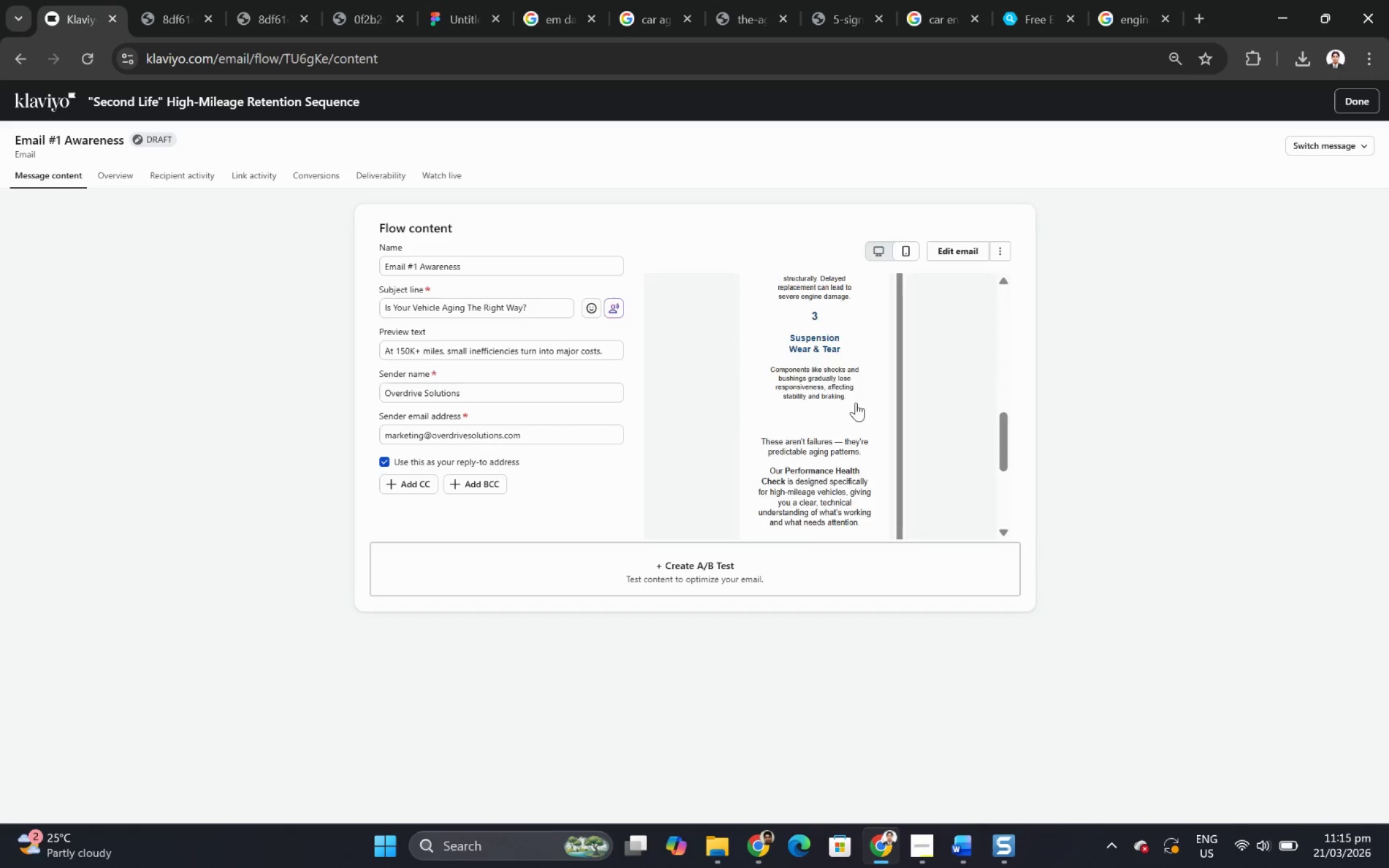 
scroll: coordinate [855, 402], scroll_direction: down, amount: 5.0
 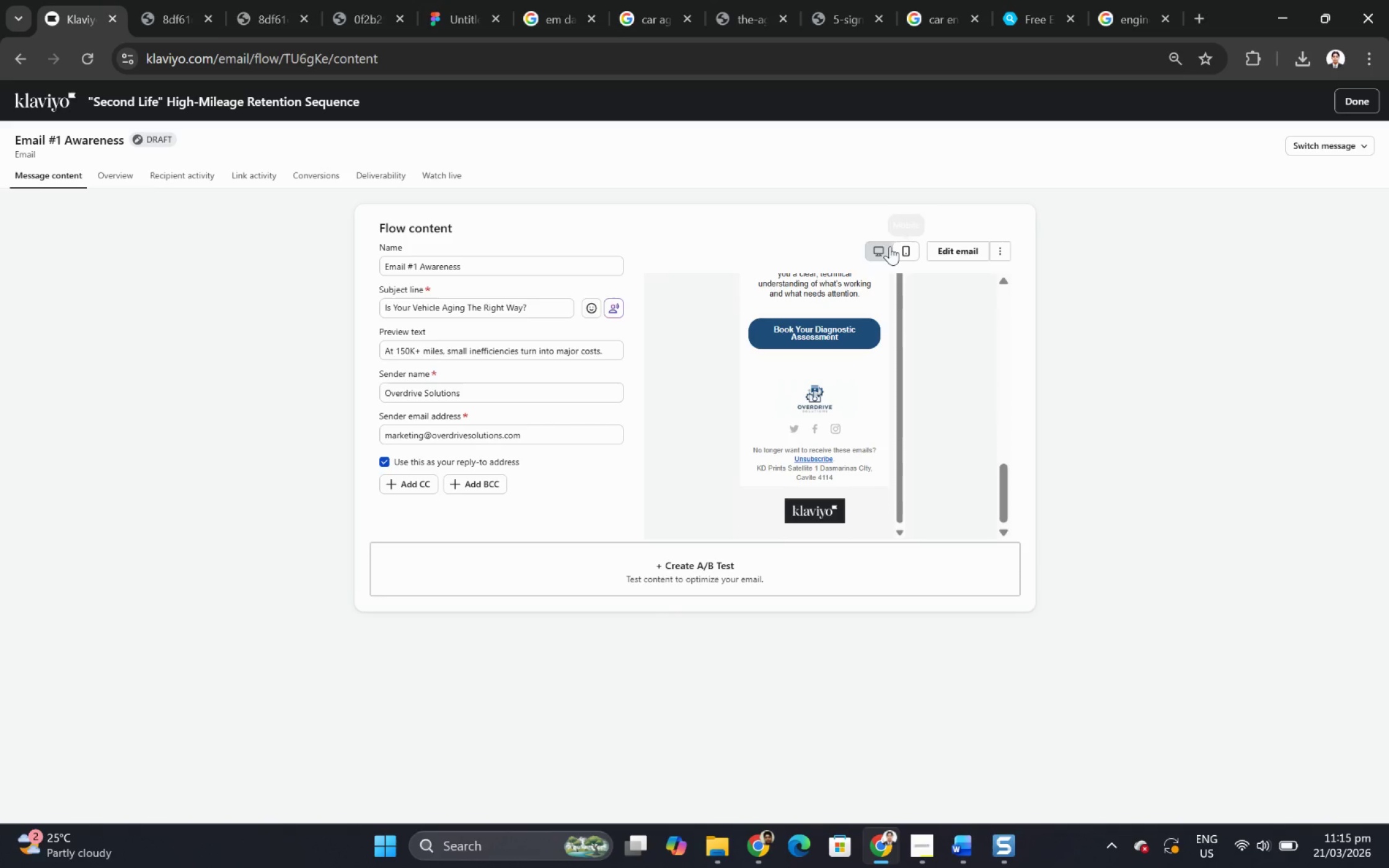 
left_click([878, 252])
 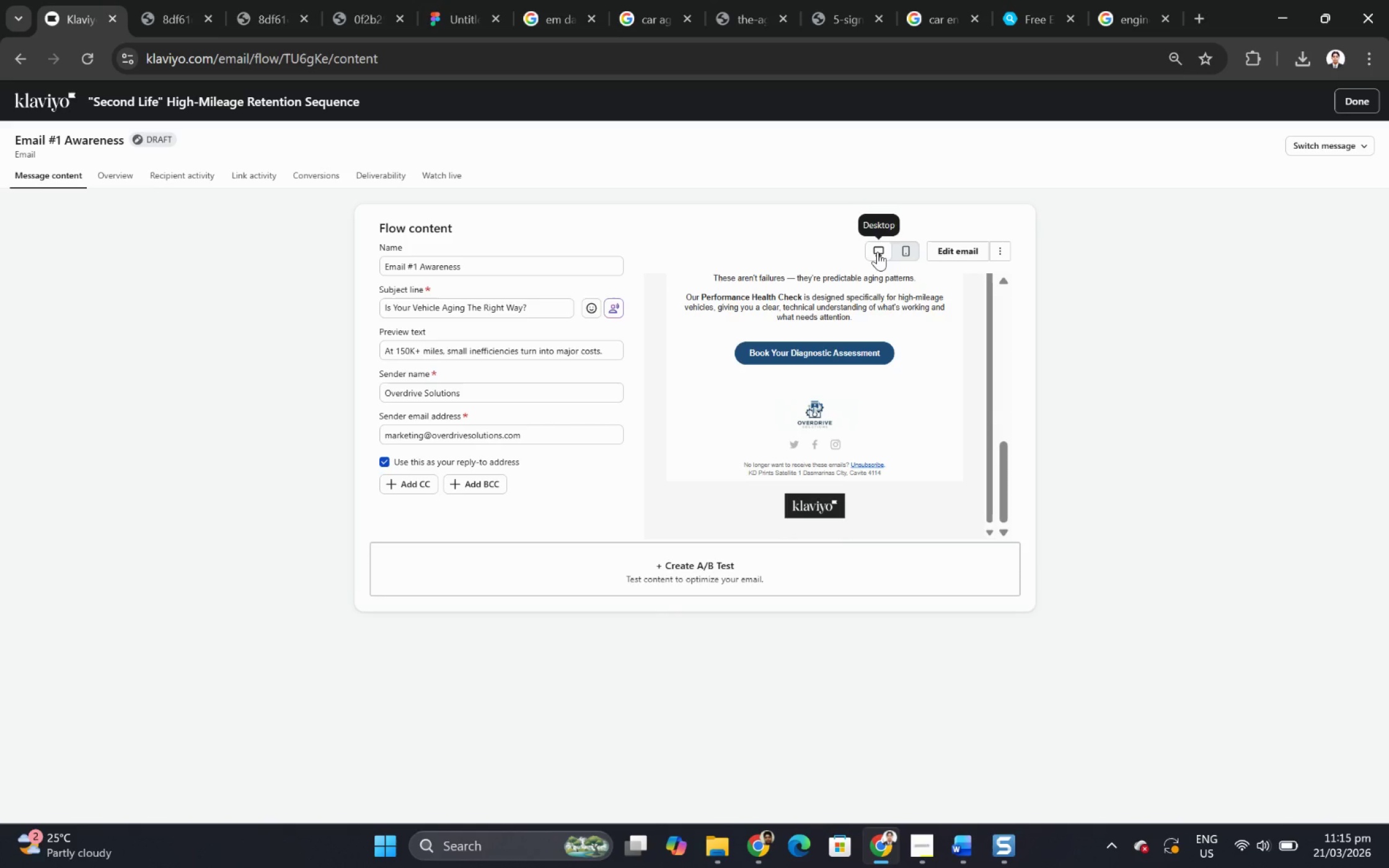 
wait(8.94)
 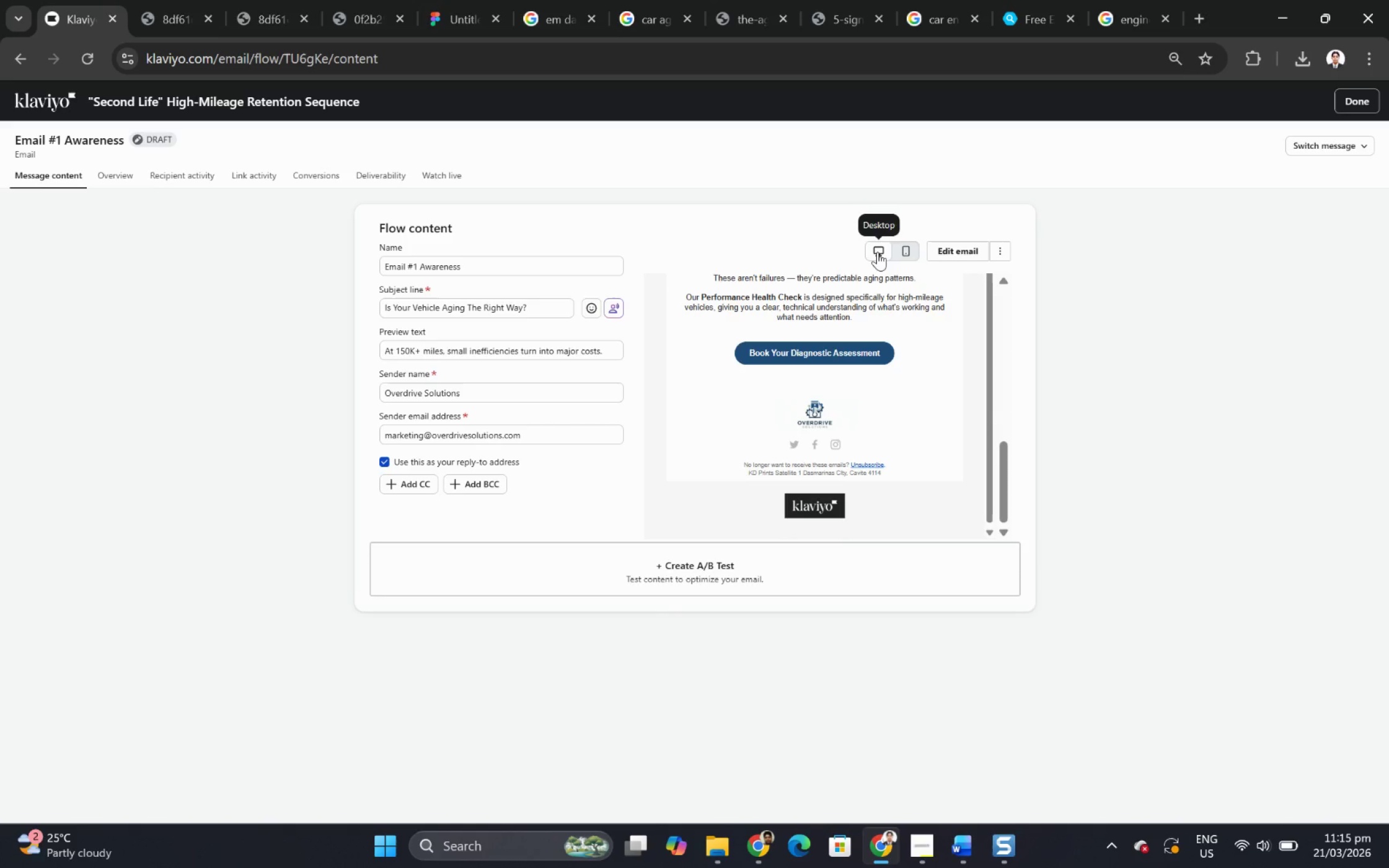 
left_click([1007, 252])
 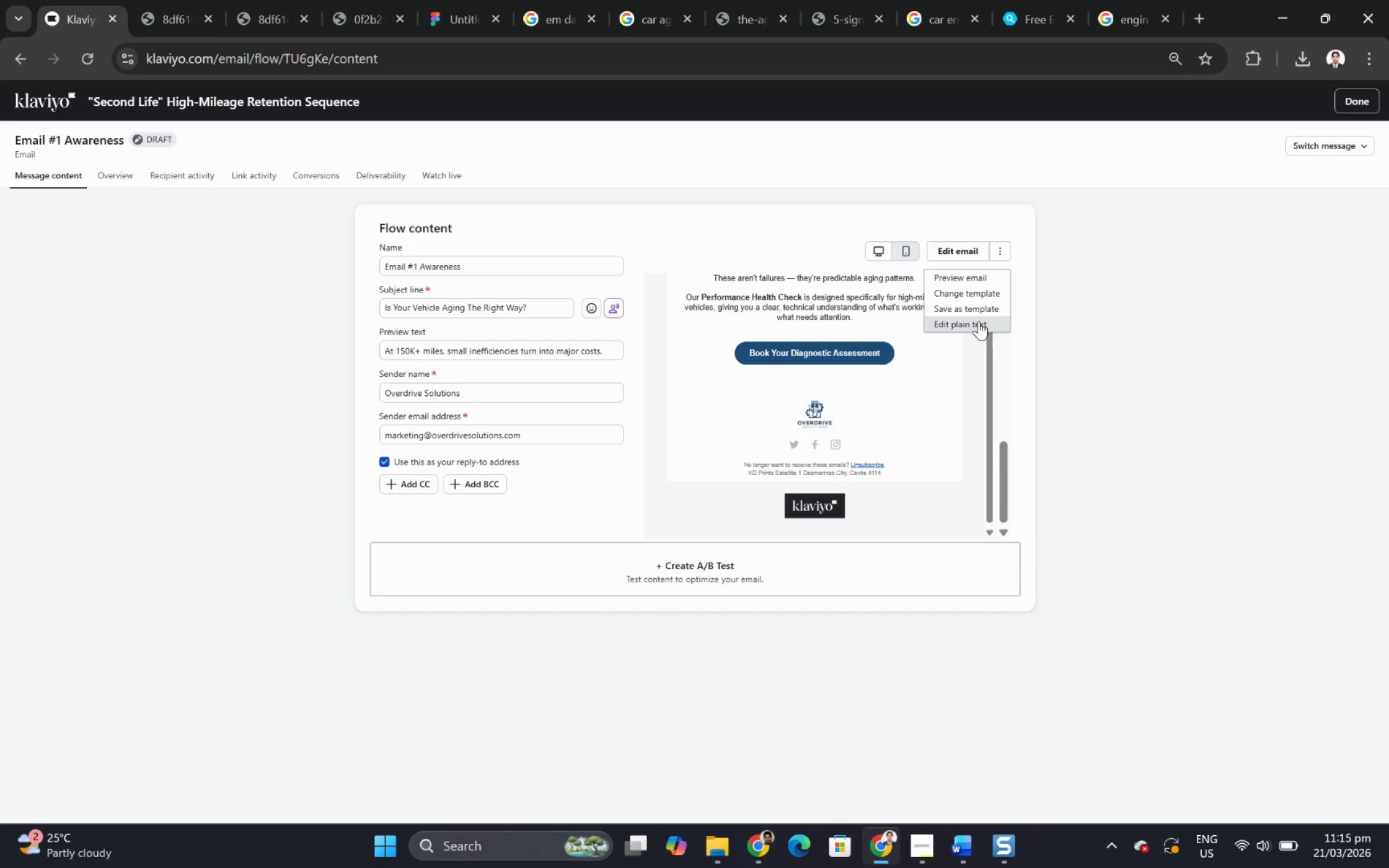 
left_click([977, 323])
 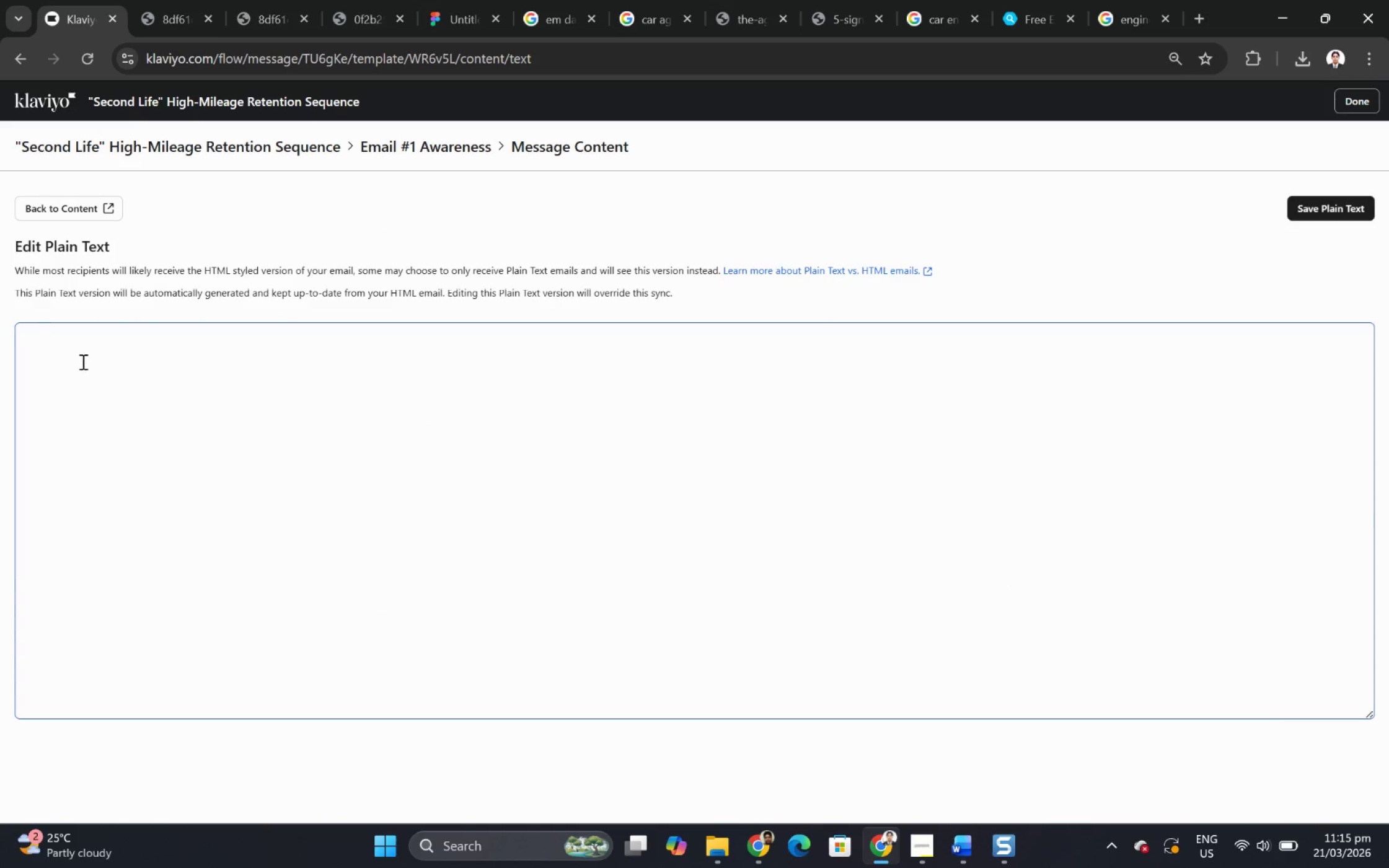 
left_click([87, 362])
 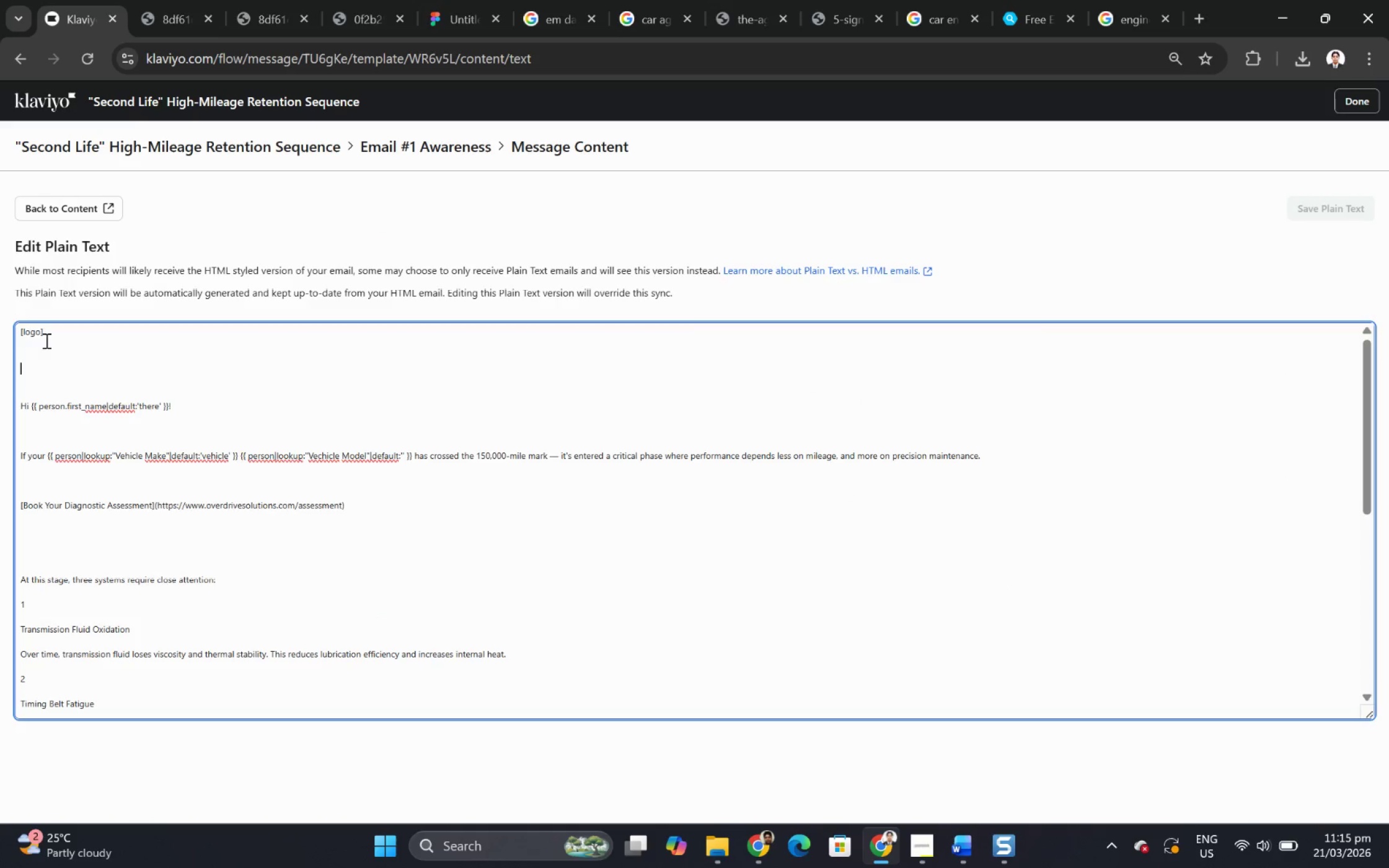 
left_click_drag(start_coordinate=[54, 330], to_coordinate=[23, 330])
 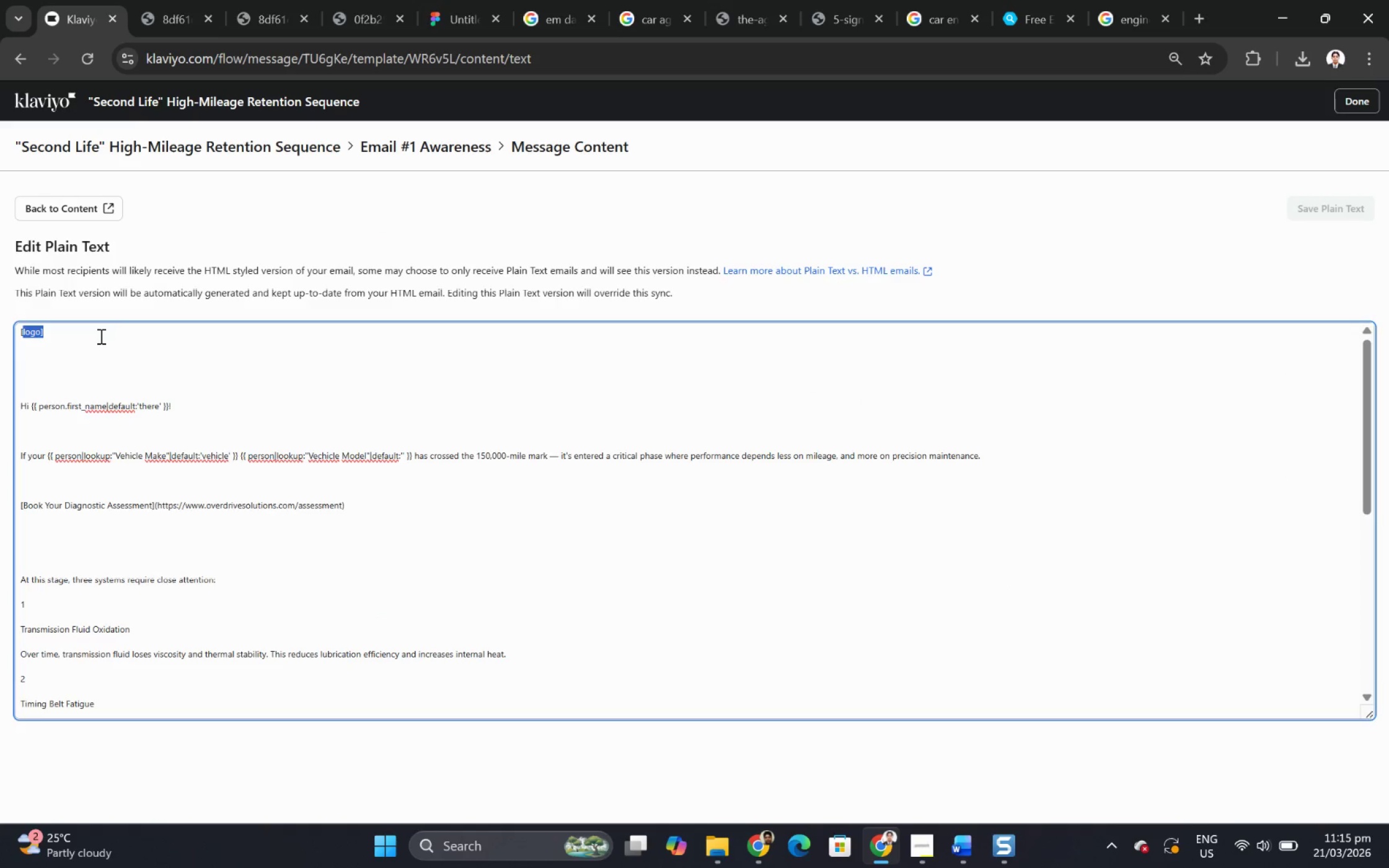 
left_click([95, 336])
 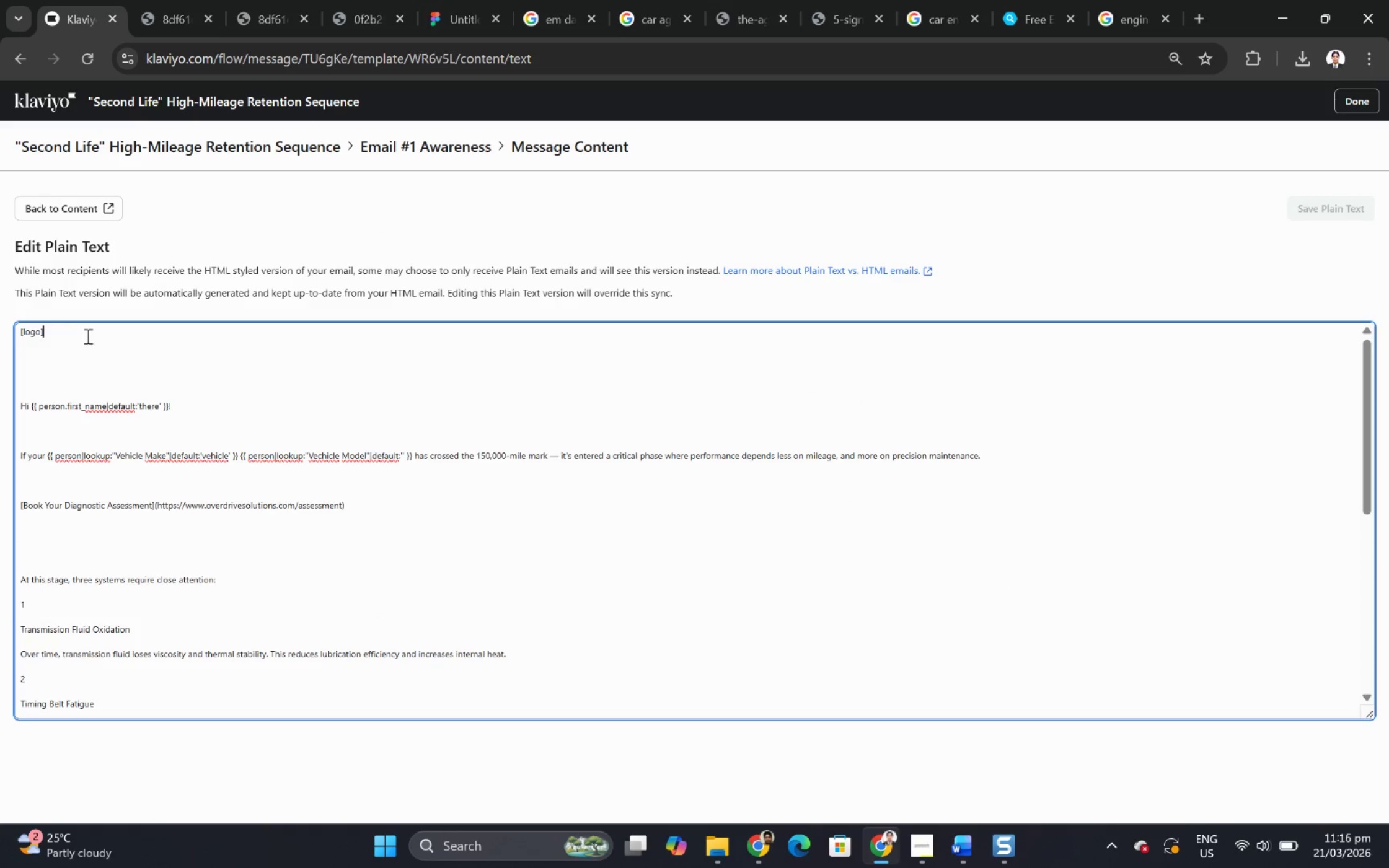 
left_click_drag(start_coordinate=[92, 336], to_coordinate=[12, 336])
 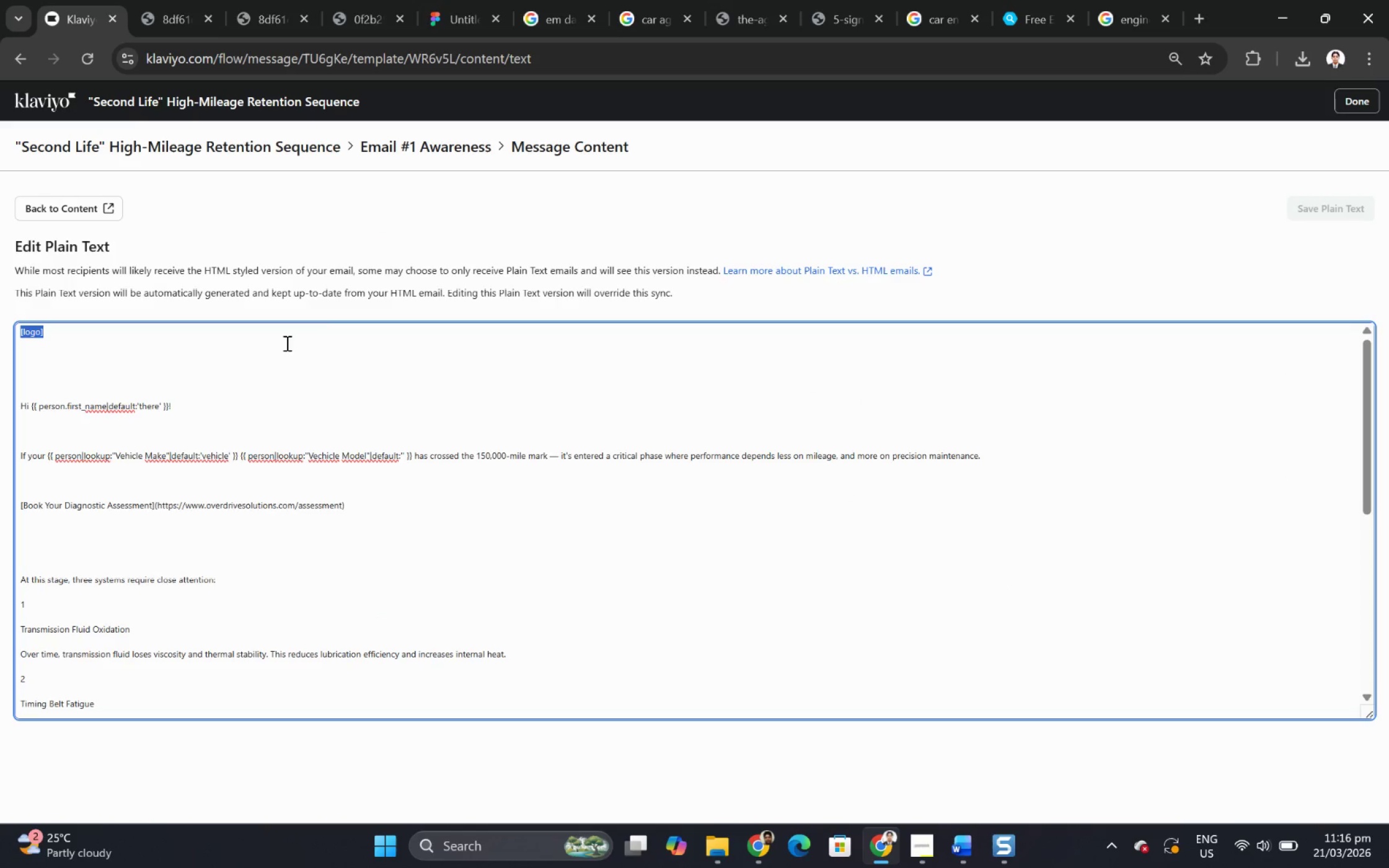 
key(Control+C)
 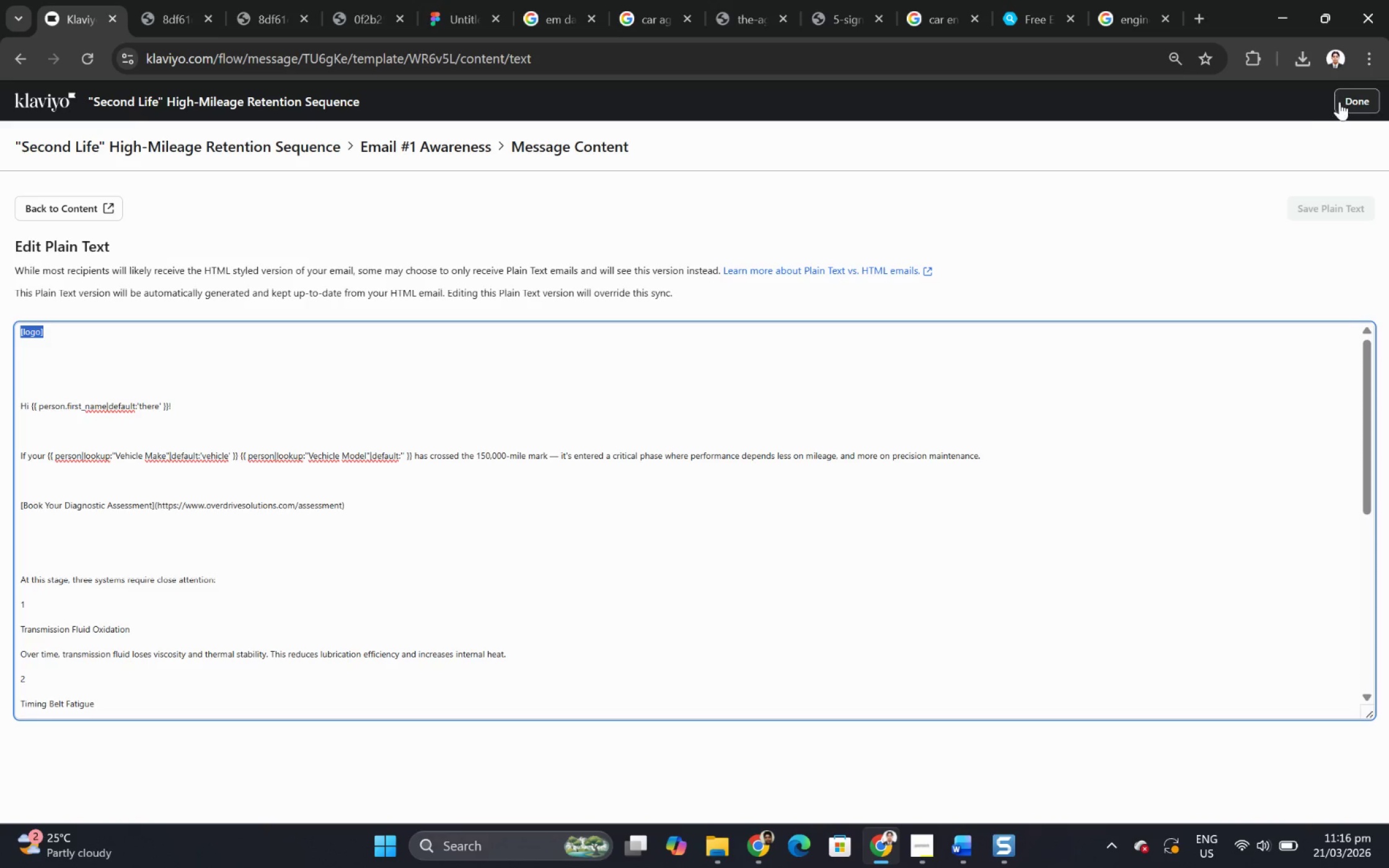 
left_click([1349, 101])
 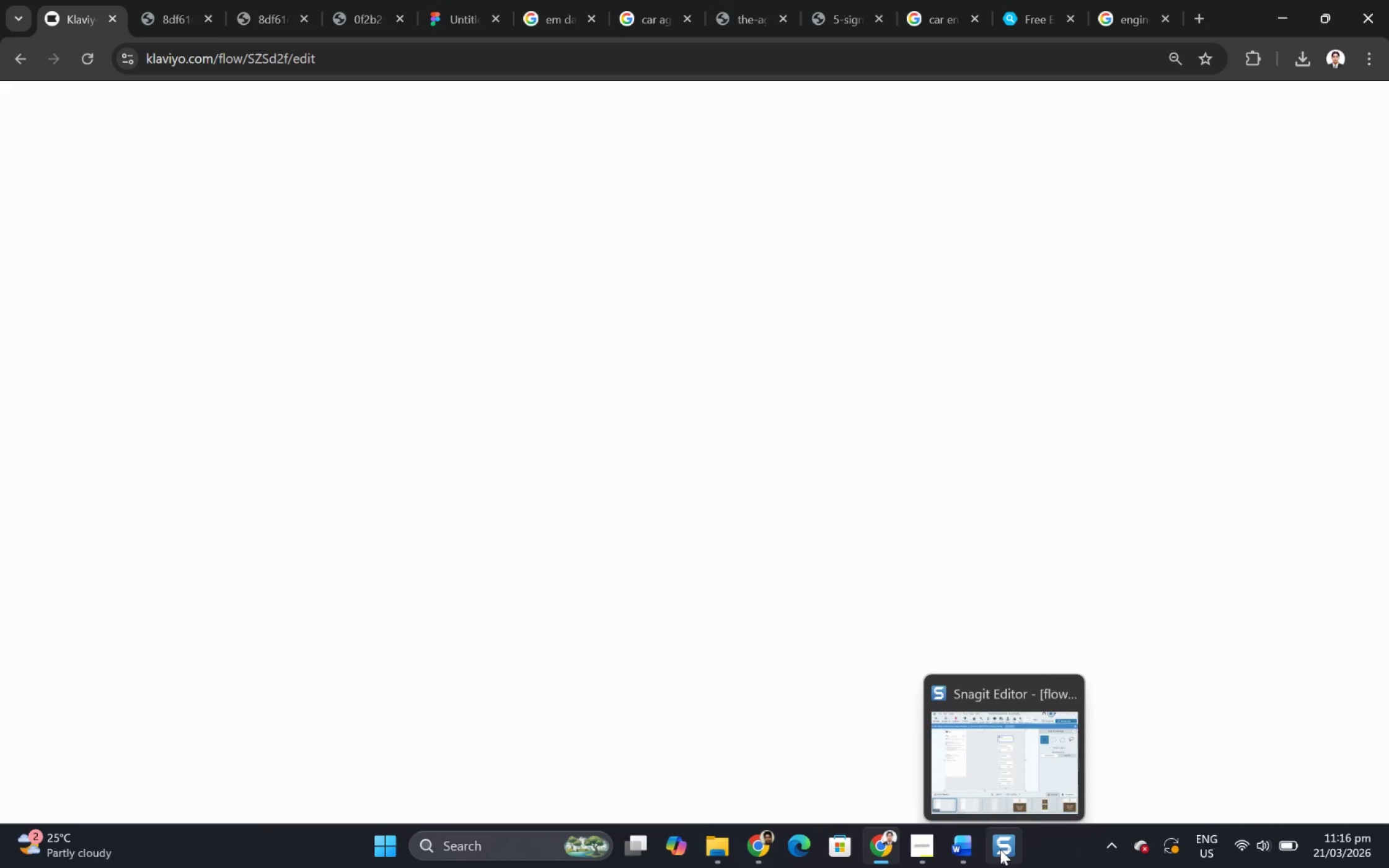 
left_click([981, 851])